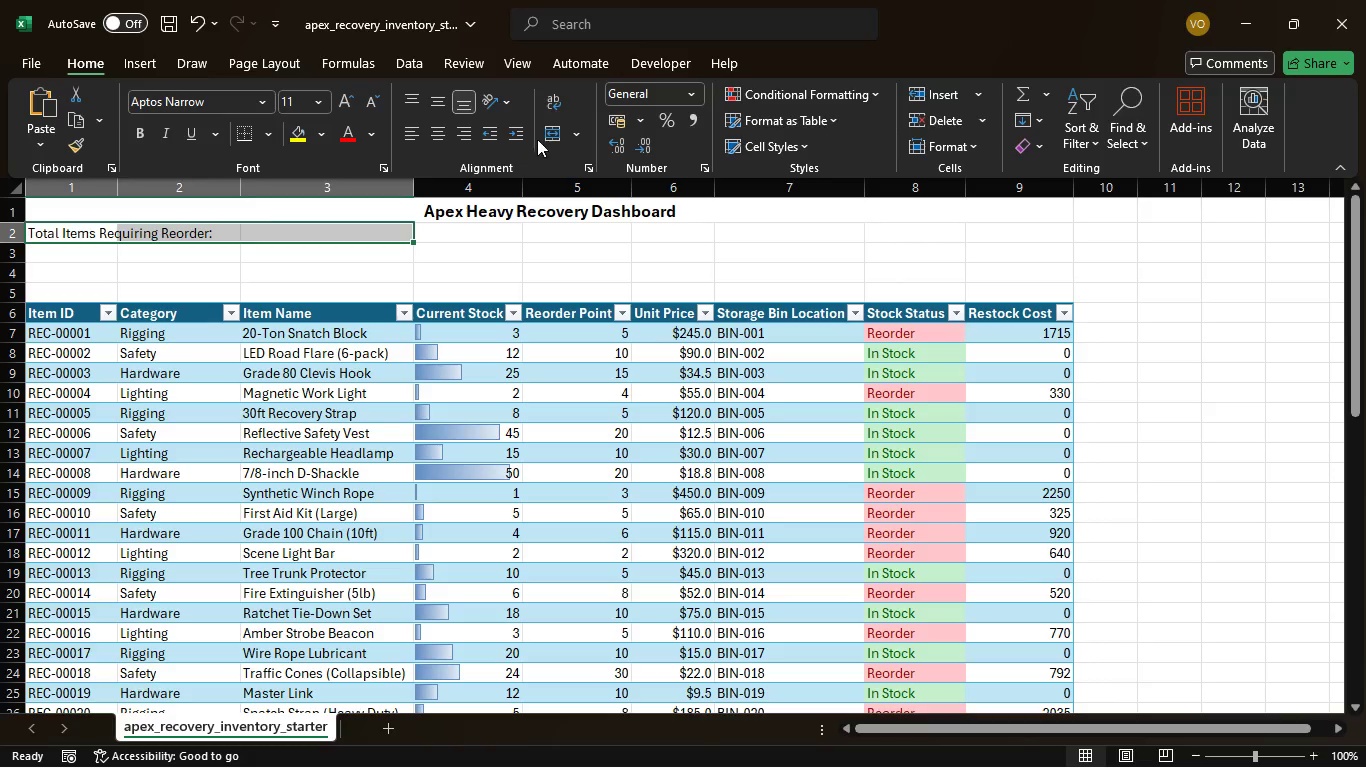 
left_click([545, 136])
 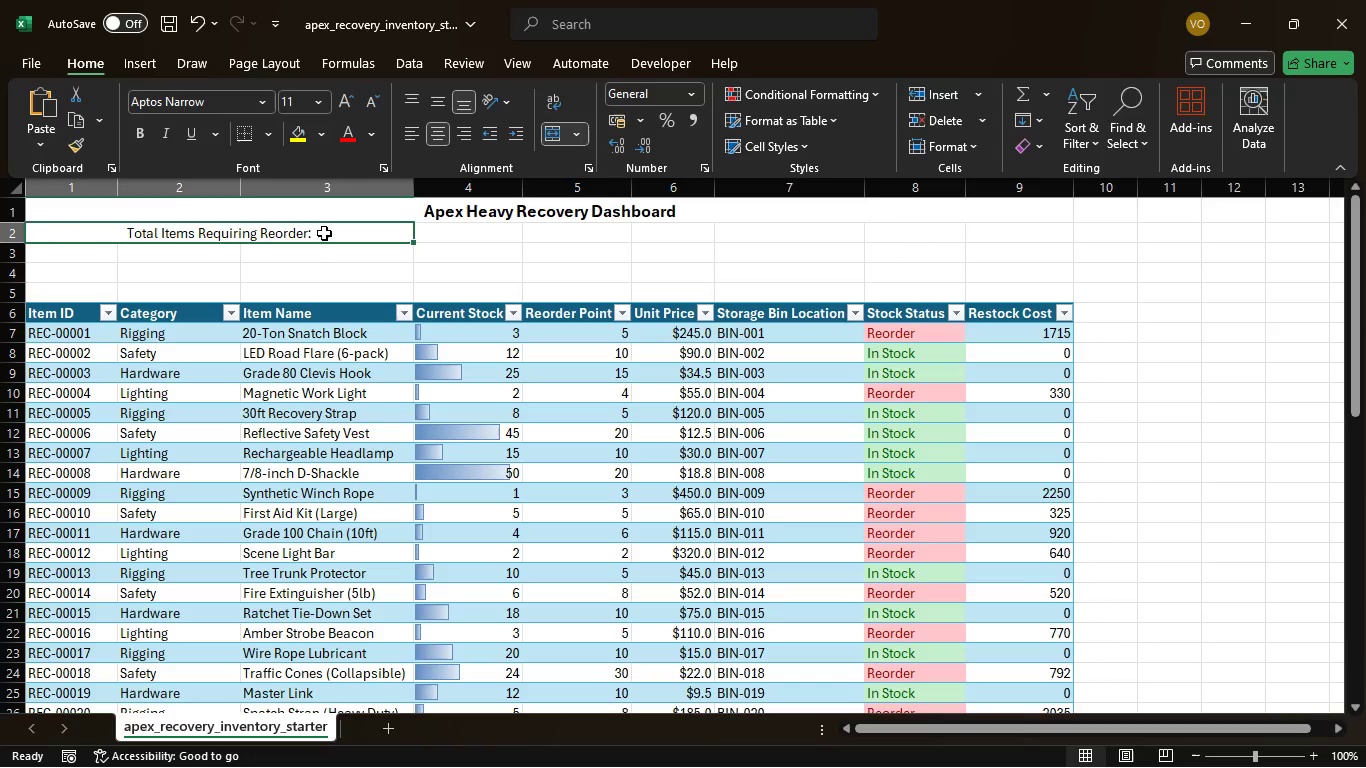 
left_click([324, 233])
 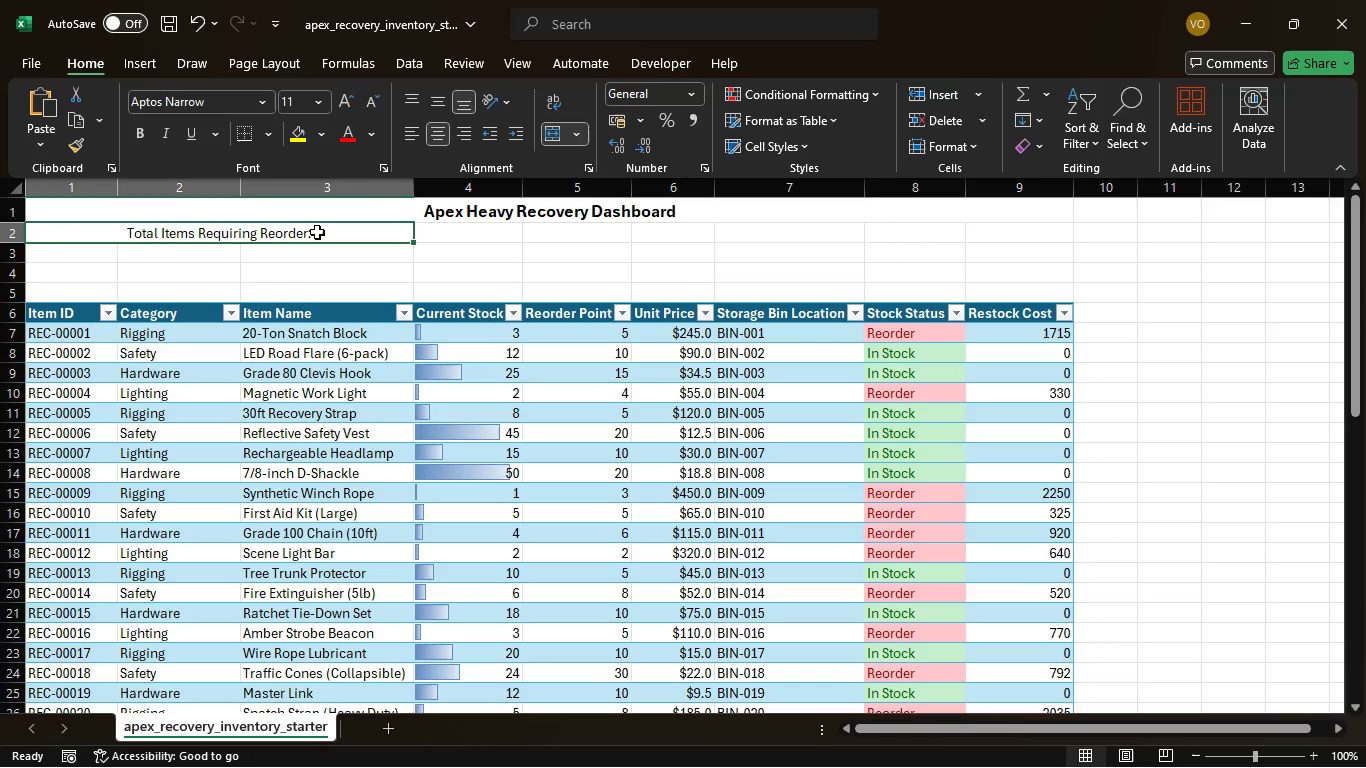 
left_click([317, 232])
 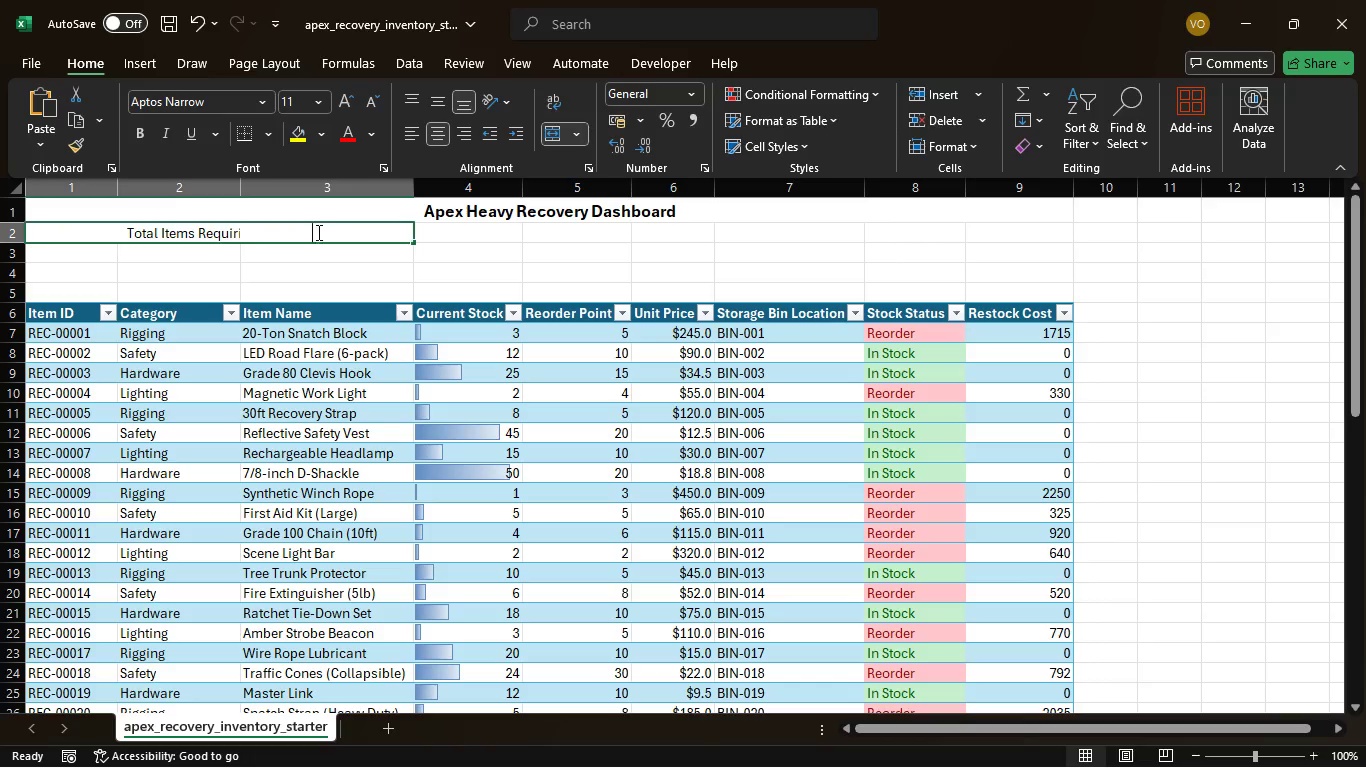 
left_click_drag(start_coordinate=[317, 232], to_coordinate=[128, 225])
 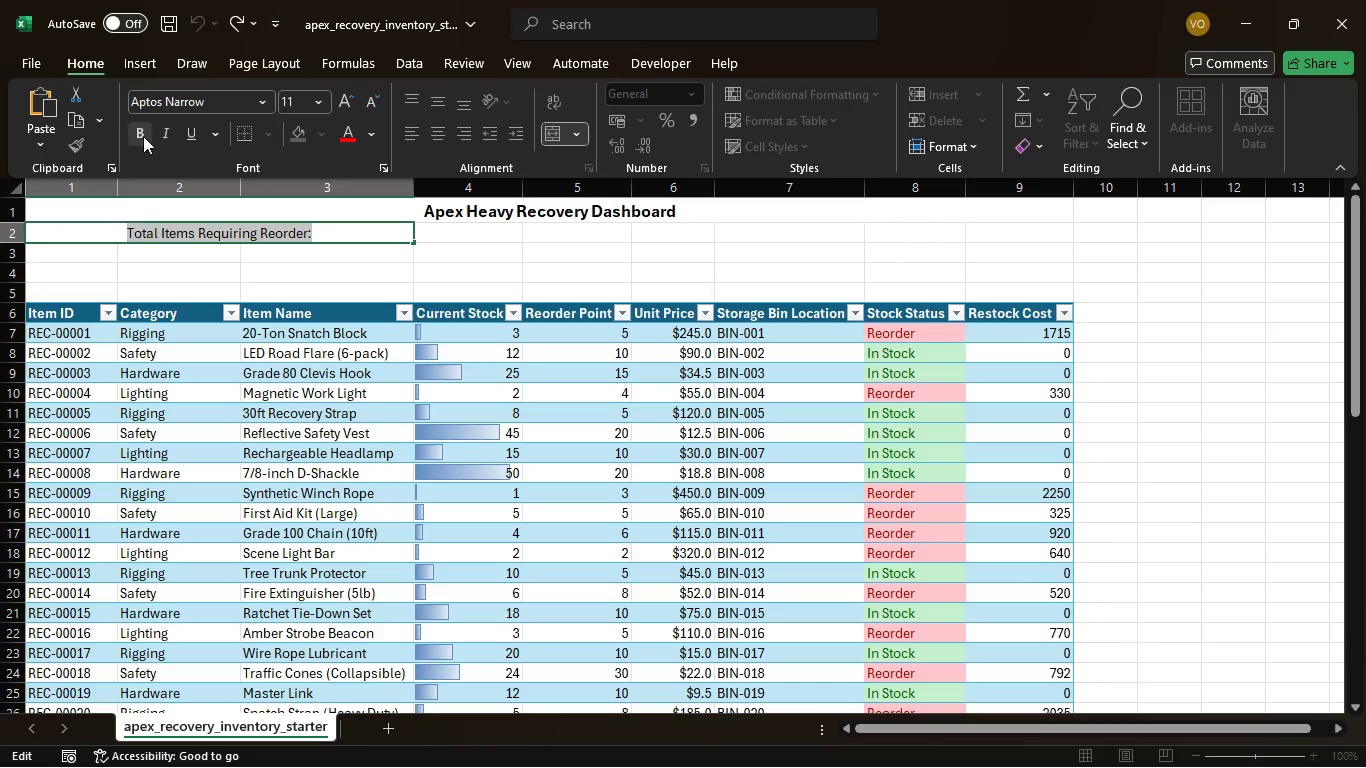 
left_click([143, 136])
 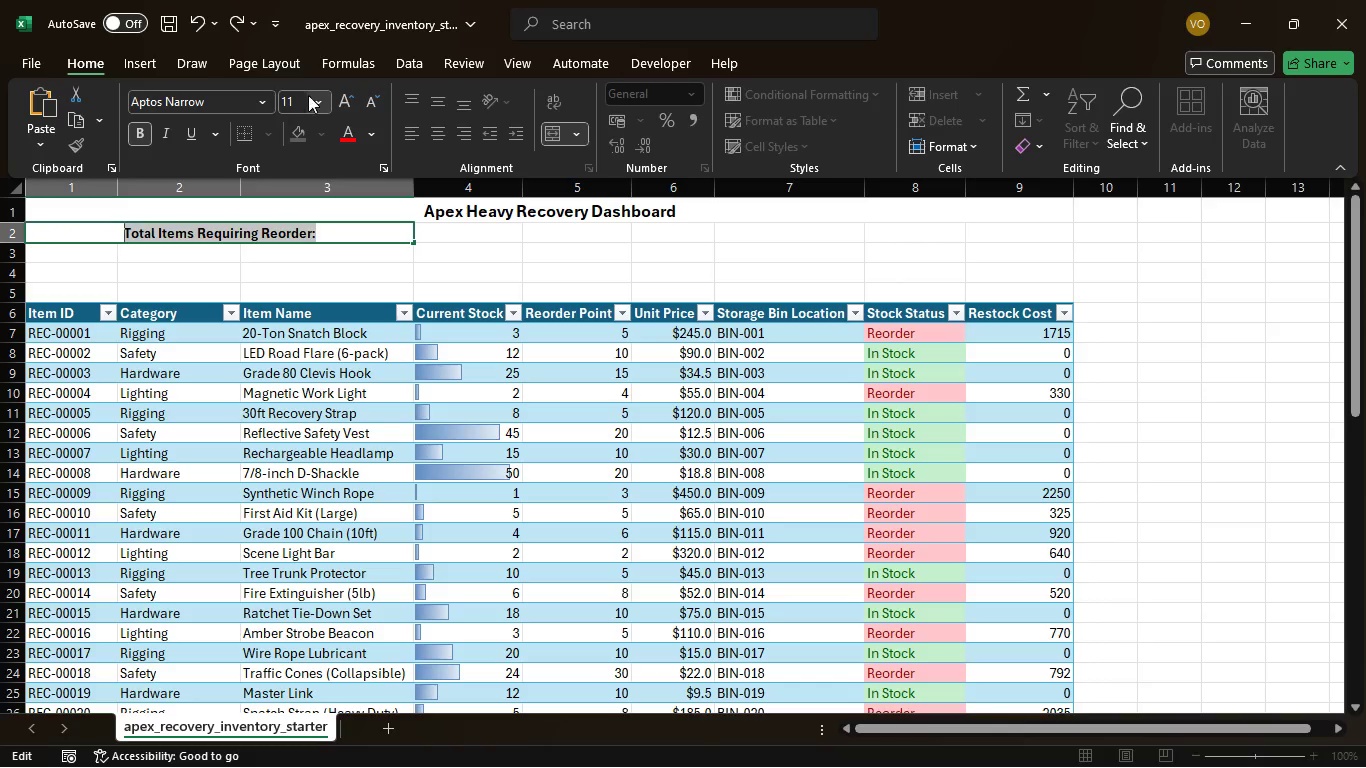 
left_click([317, 95])
 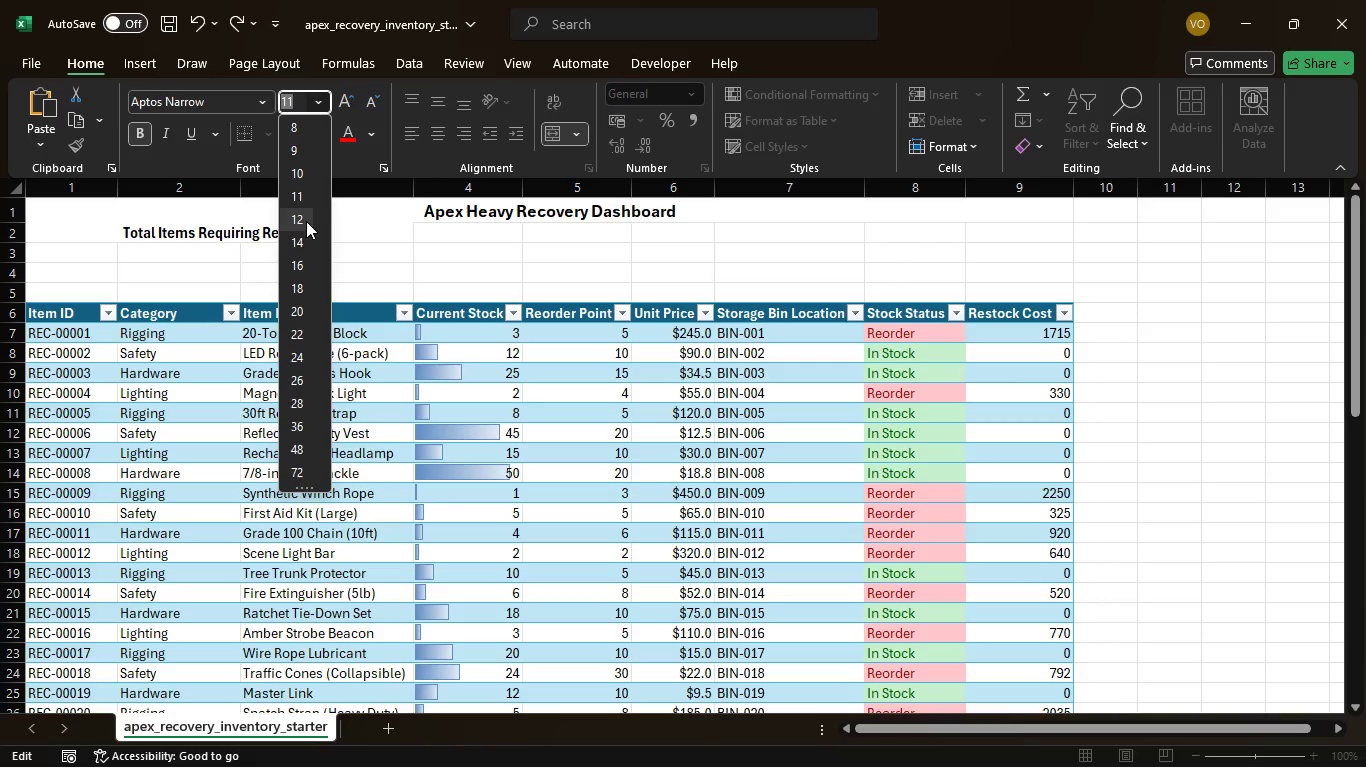 
left_click([306, 221])
 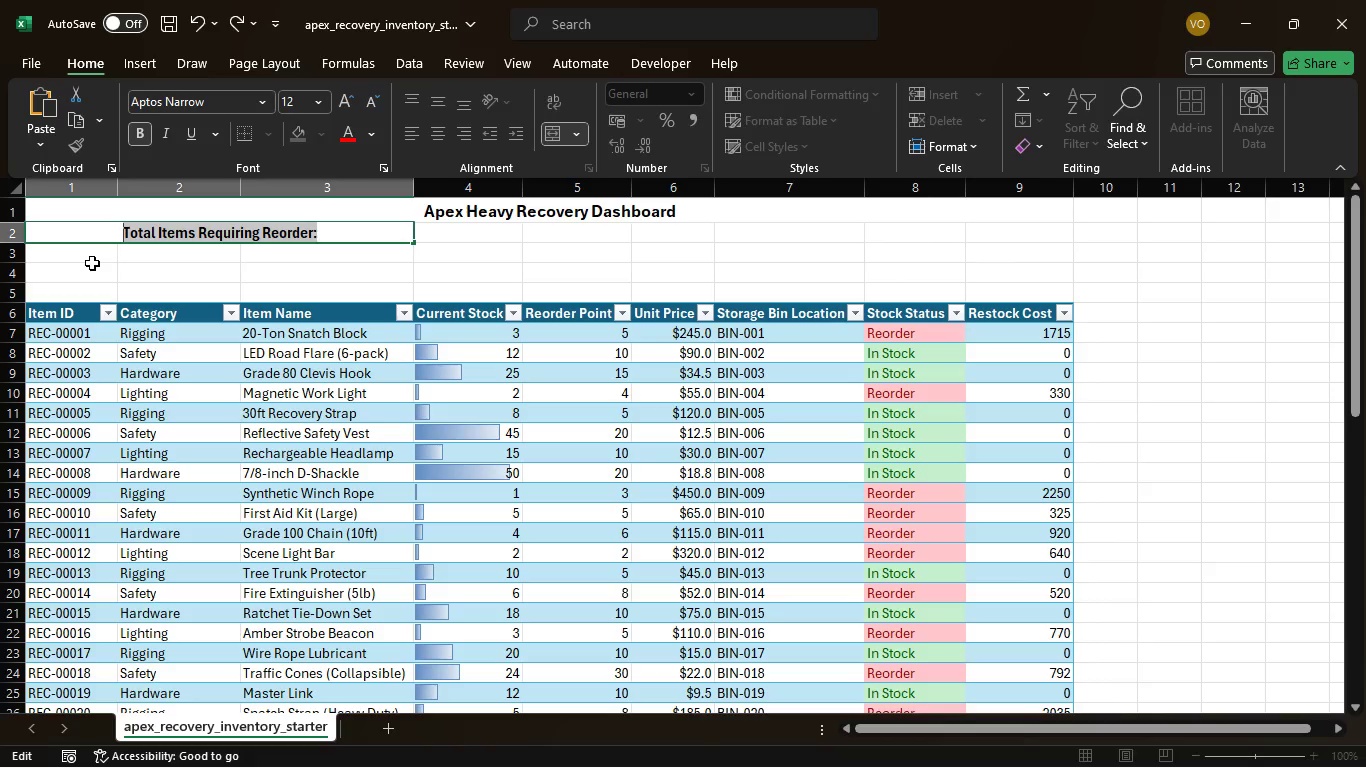 
left_click([92, 263])
 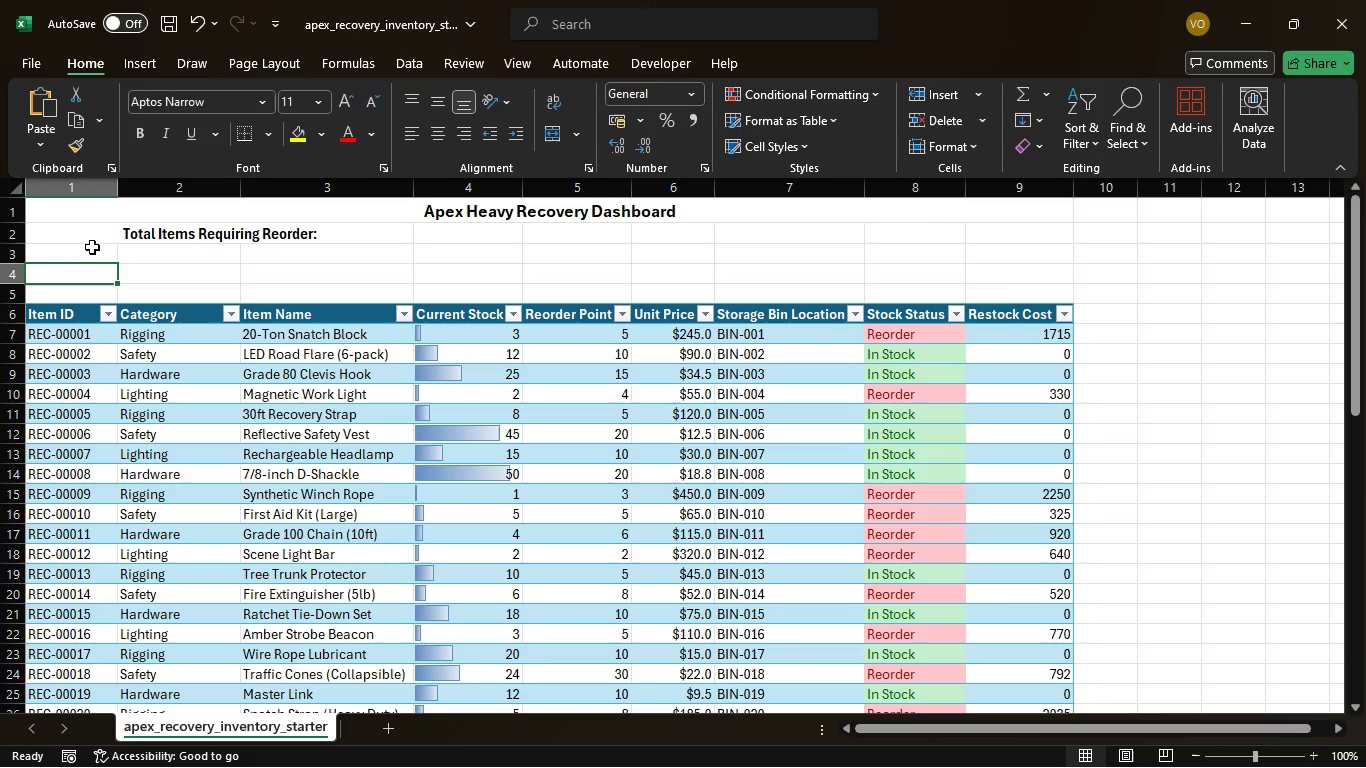 
left_click([98, 251])
 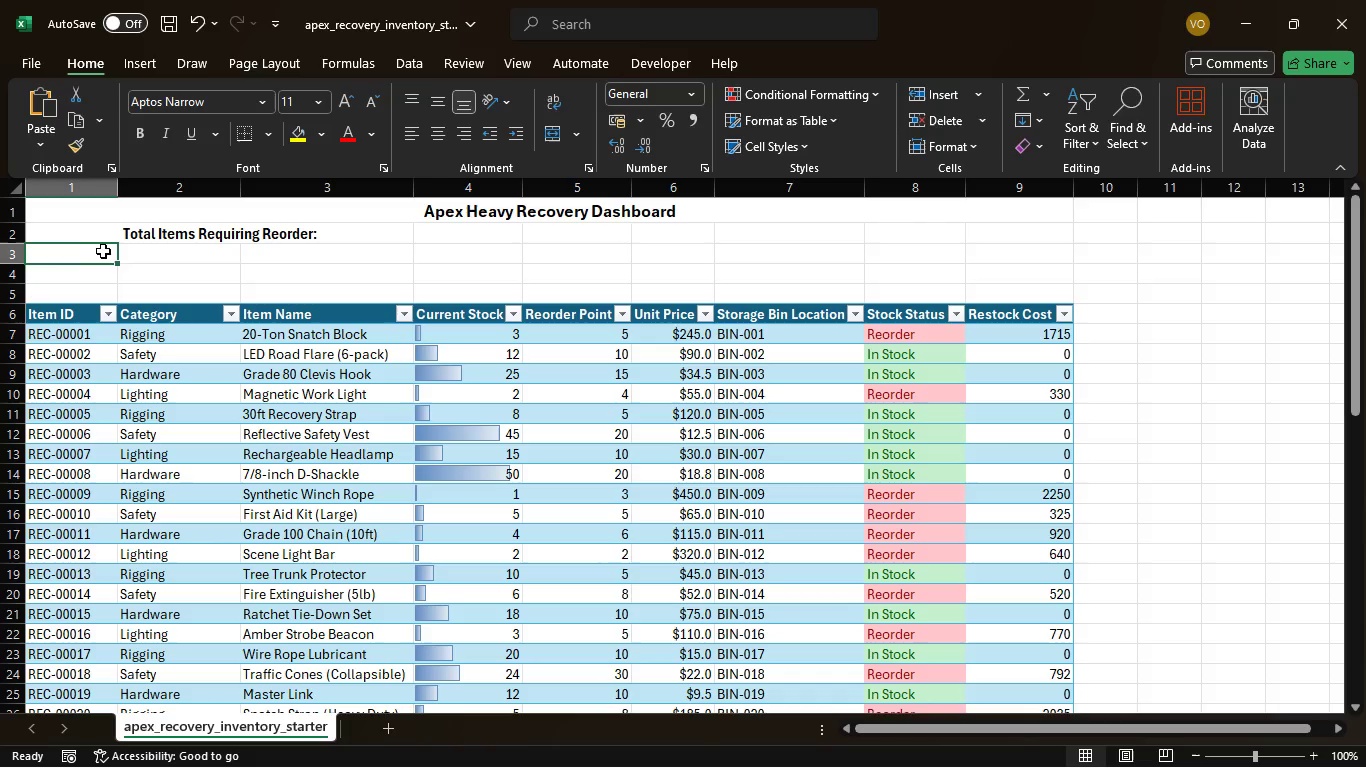 
wait(7.84)
 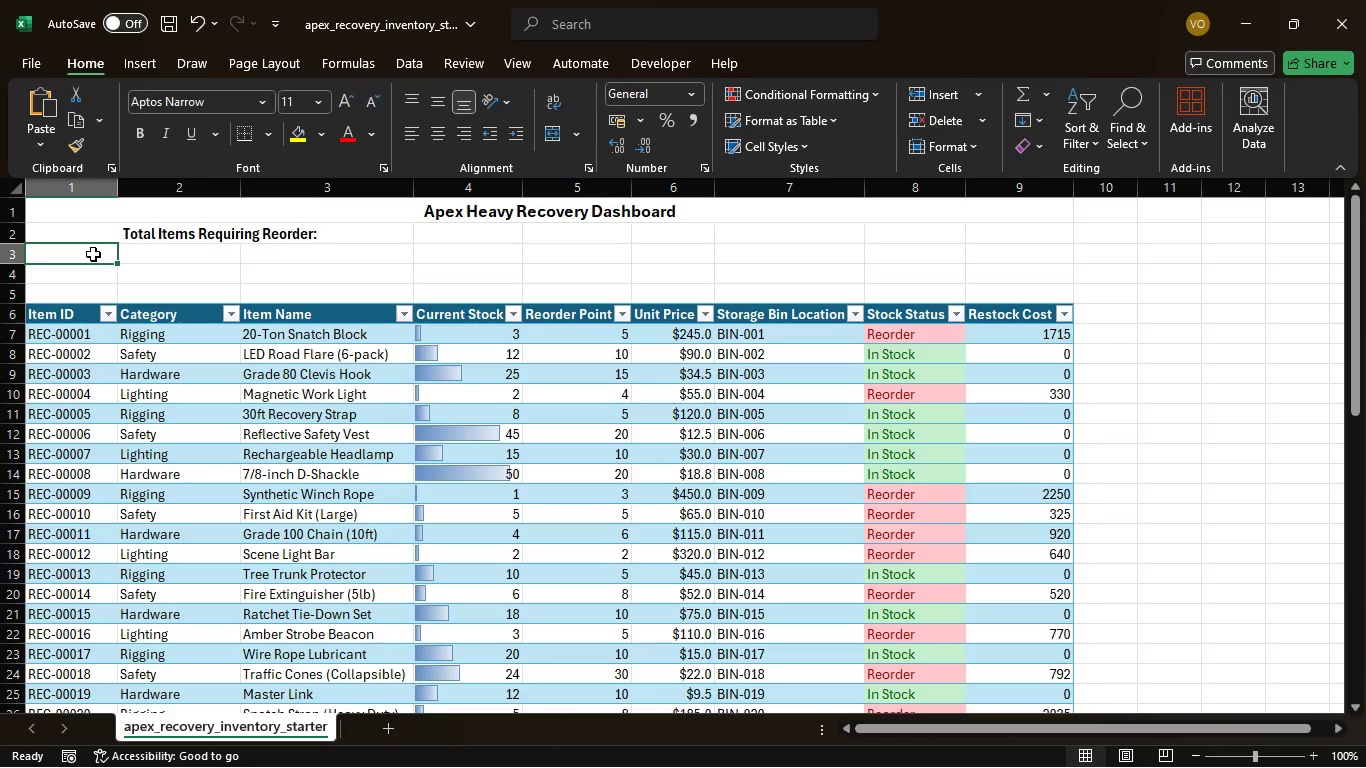 
left_click_drag(start_coordinate=[96, 258], to_coordinate=[291, 261])
 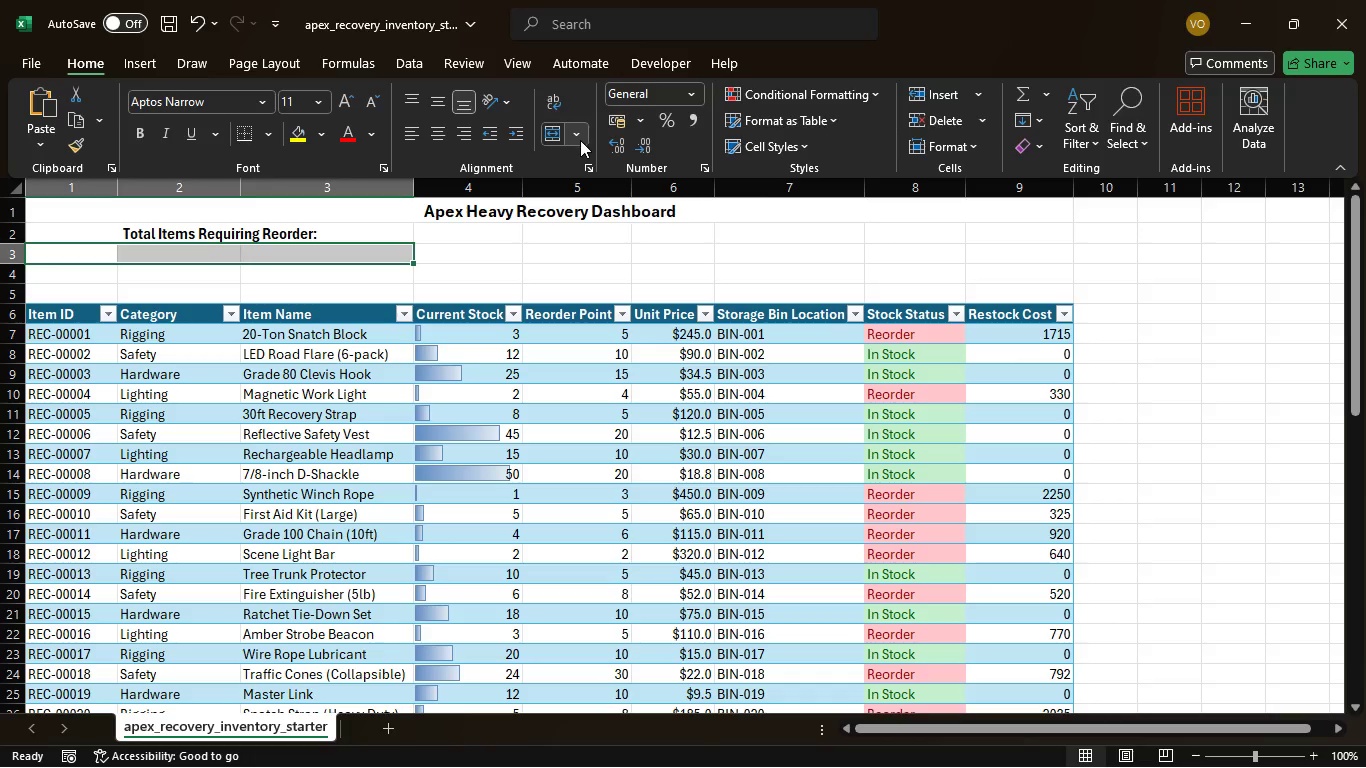 
left_click([552, 140])
 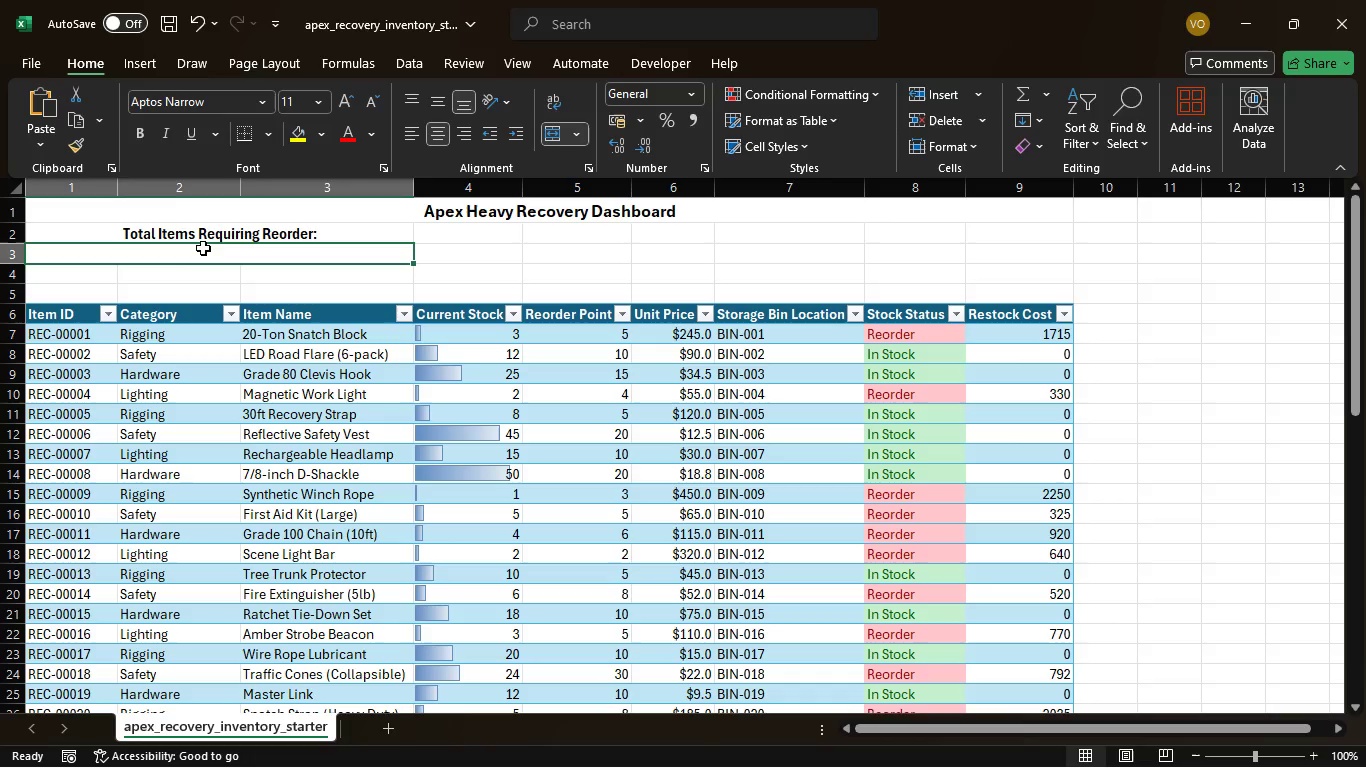 
left_click([135, 134])
 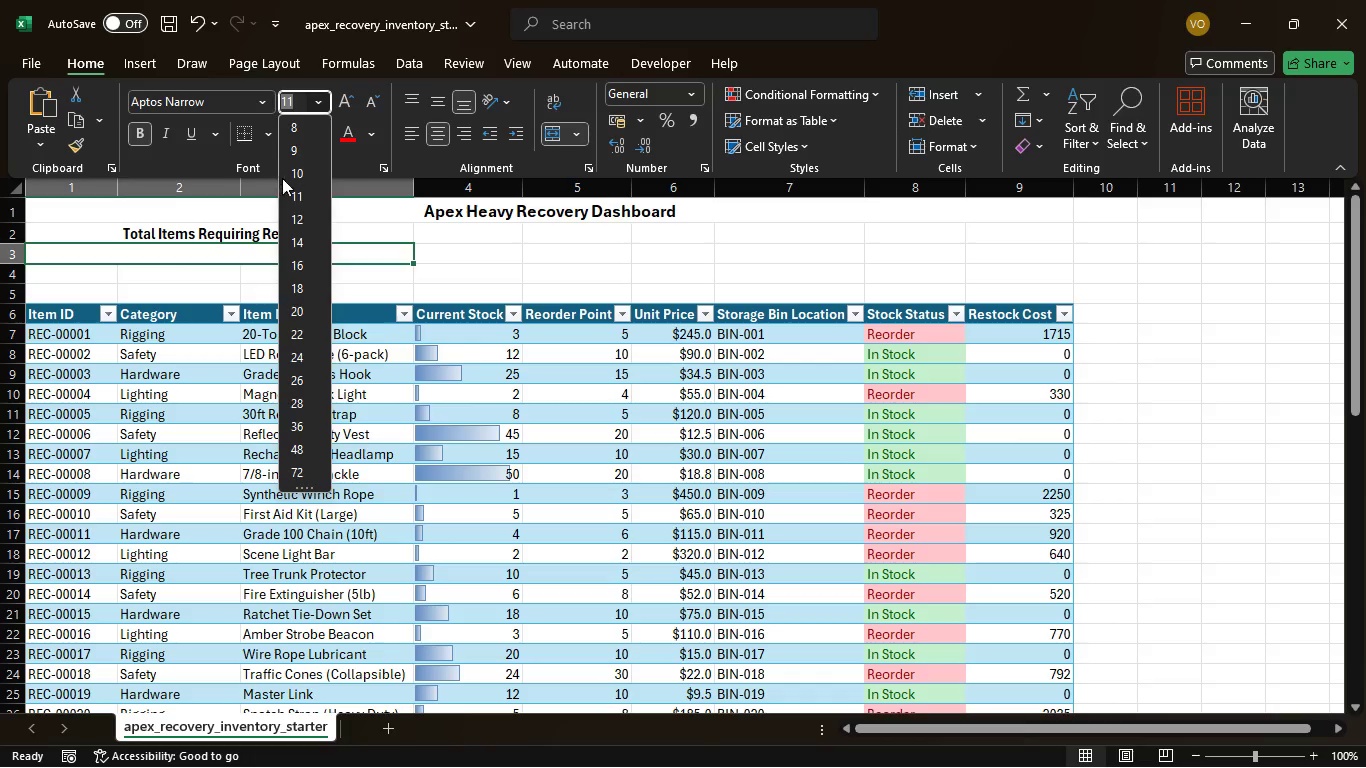 
left_click([297, 217])
 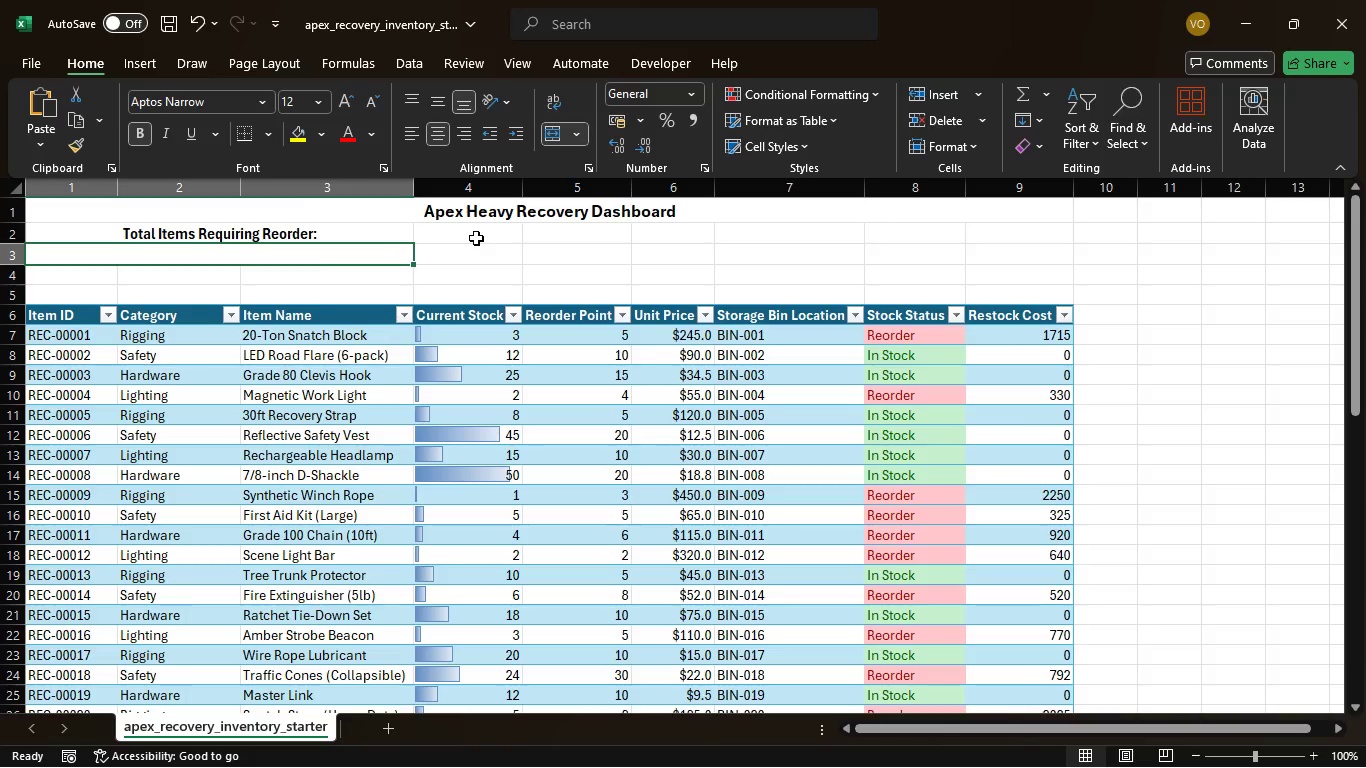 
wait(34.62)
 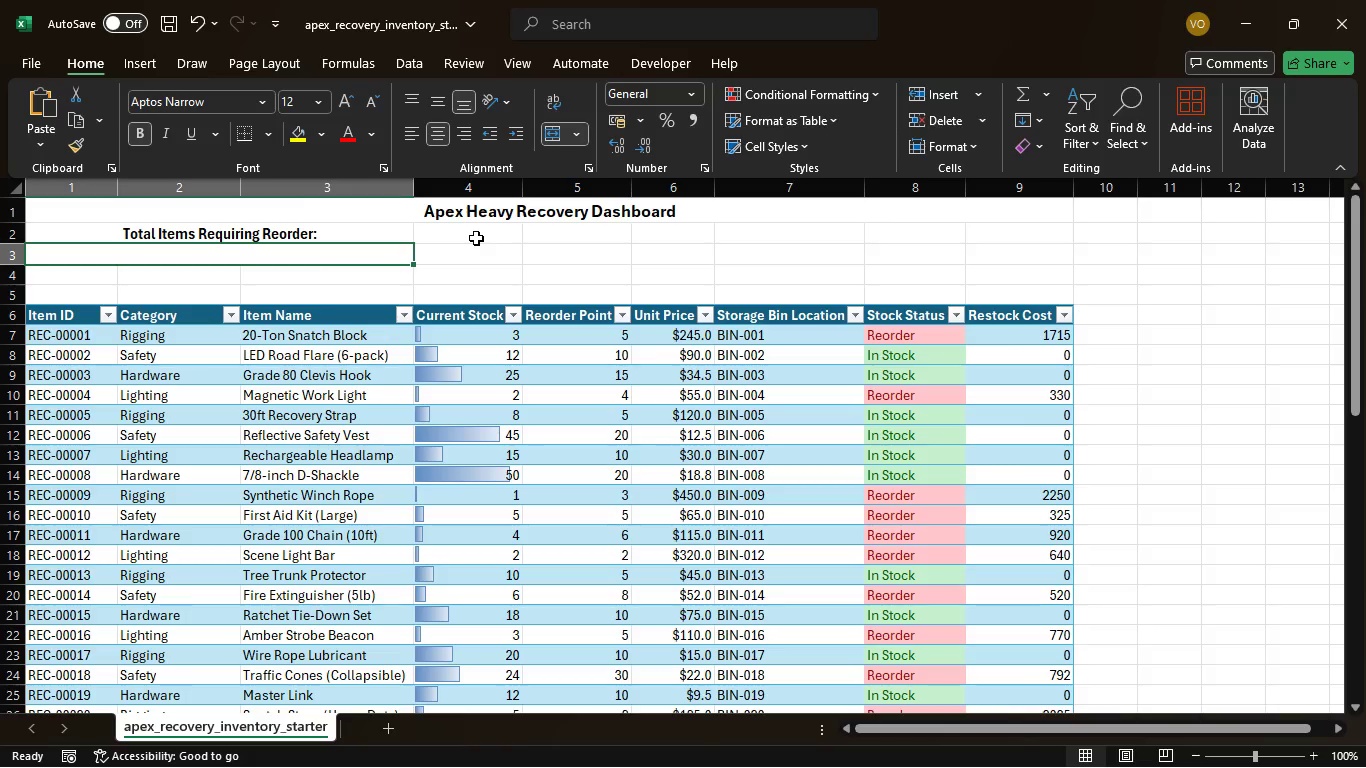 
left_click([652, 235])
 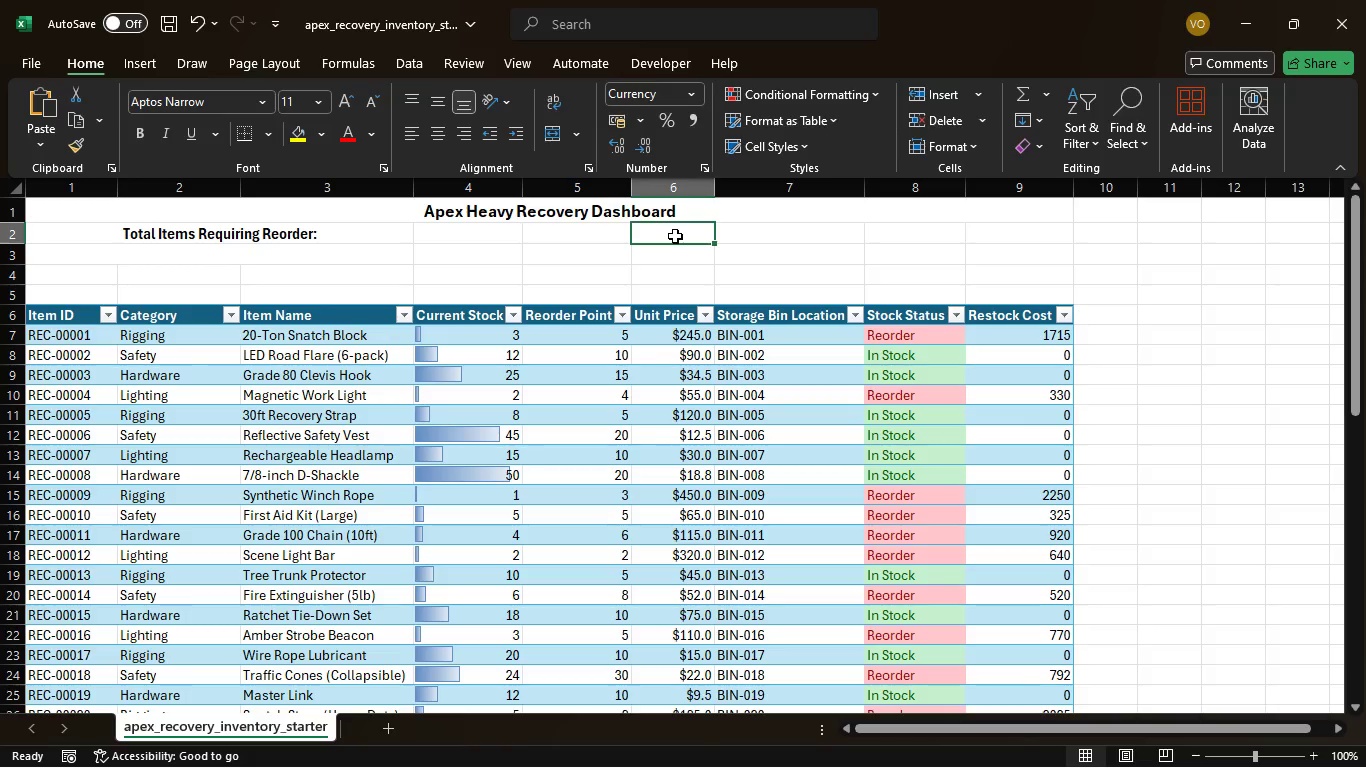 
wait(25.8)
 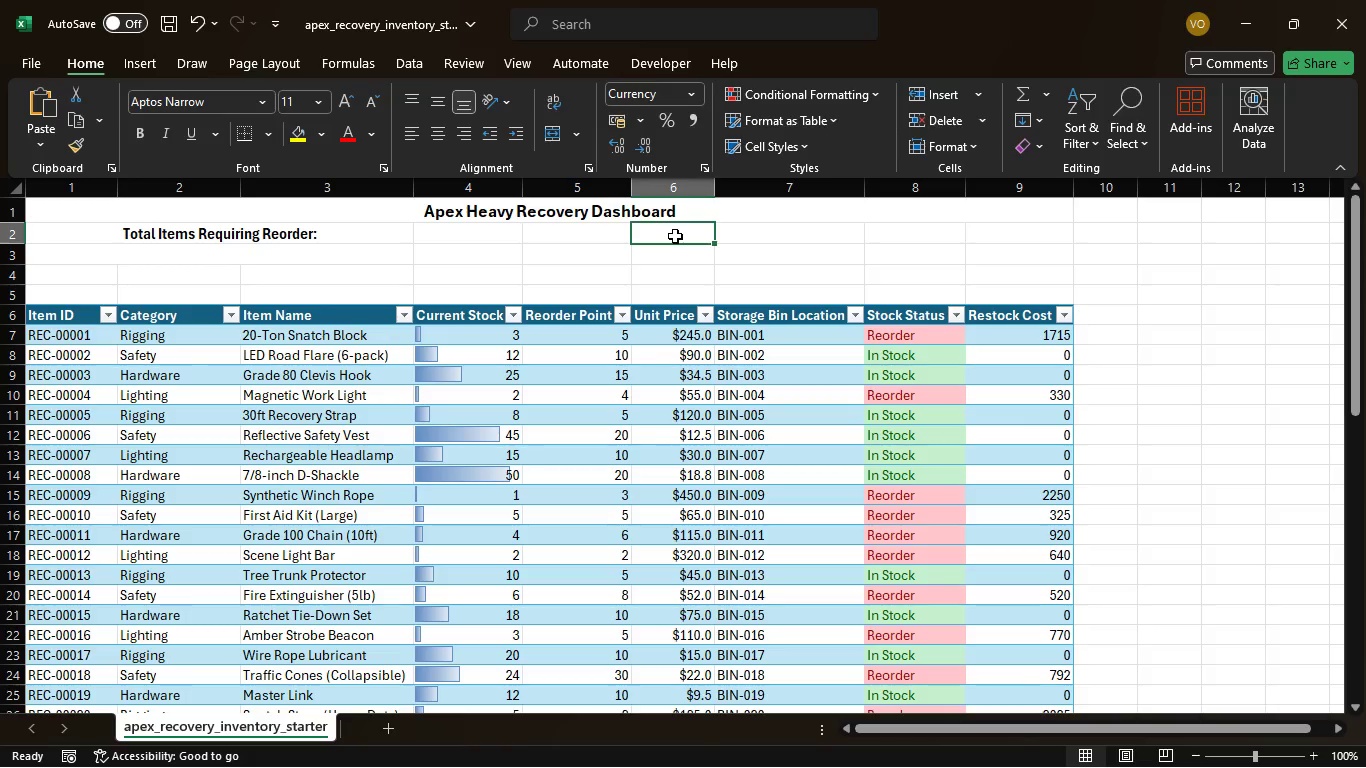 
left_click([667, 234])
 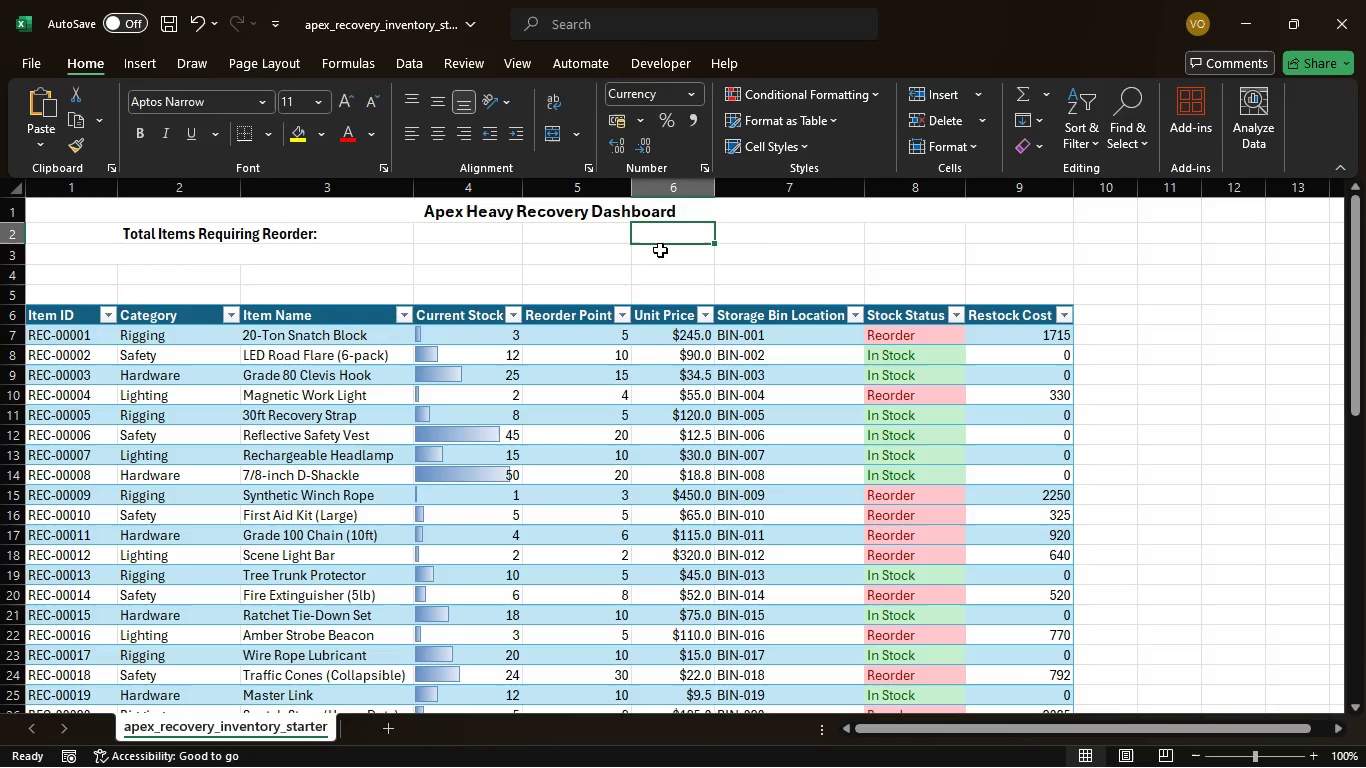 
wait(5.66)
 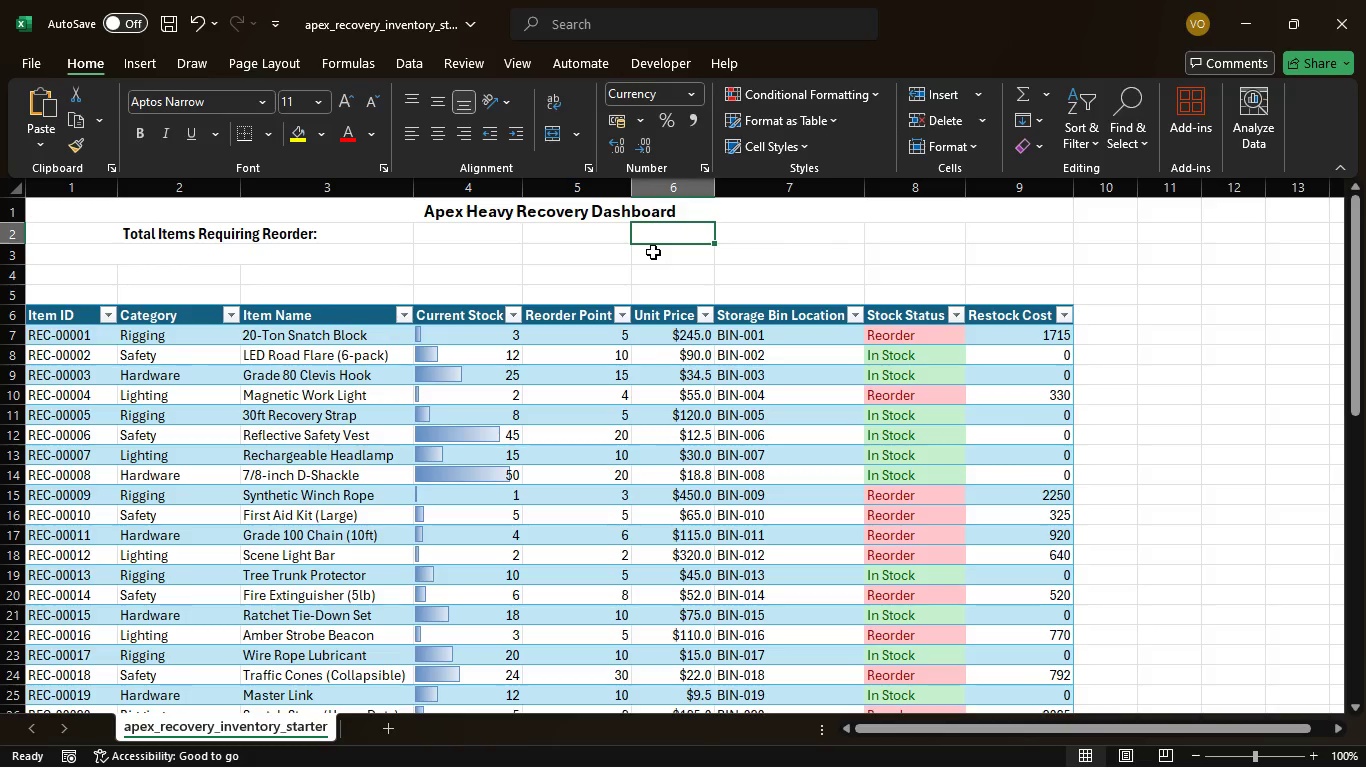 
key(Equal)
 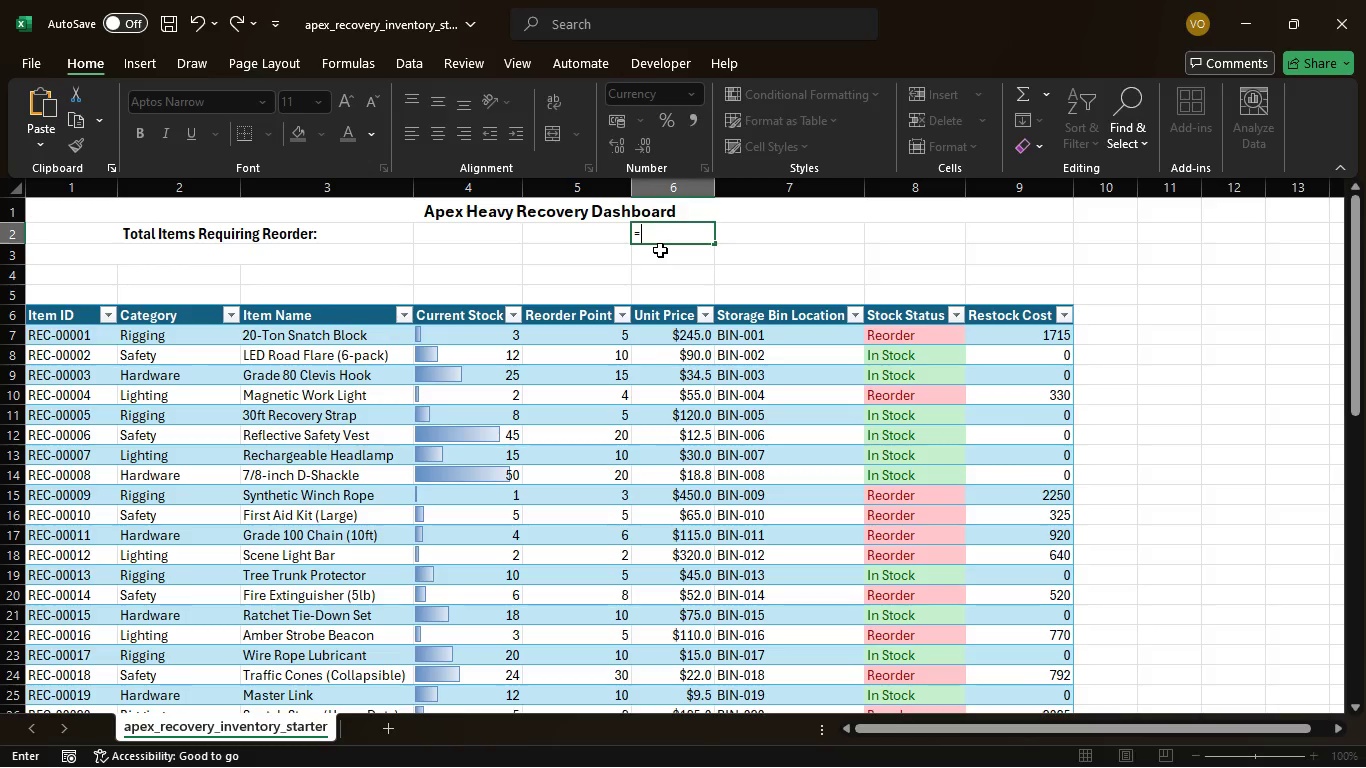 
wait(7.08)
 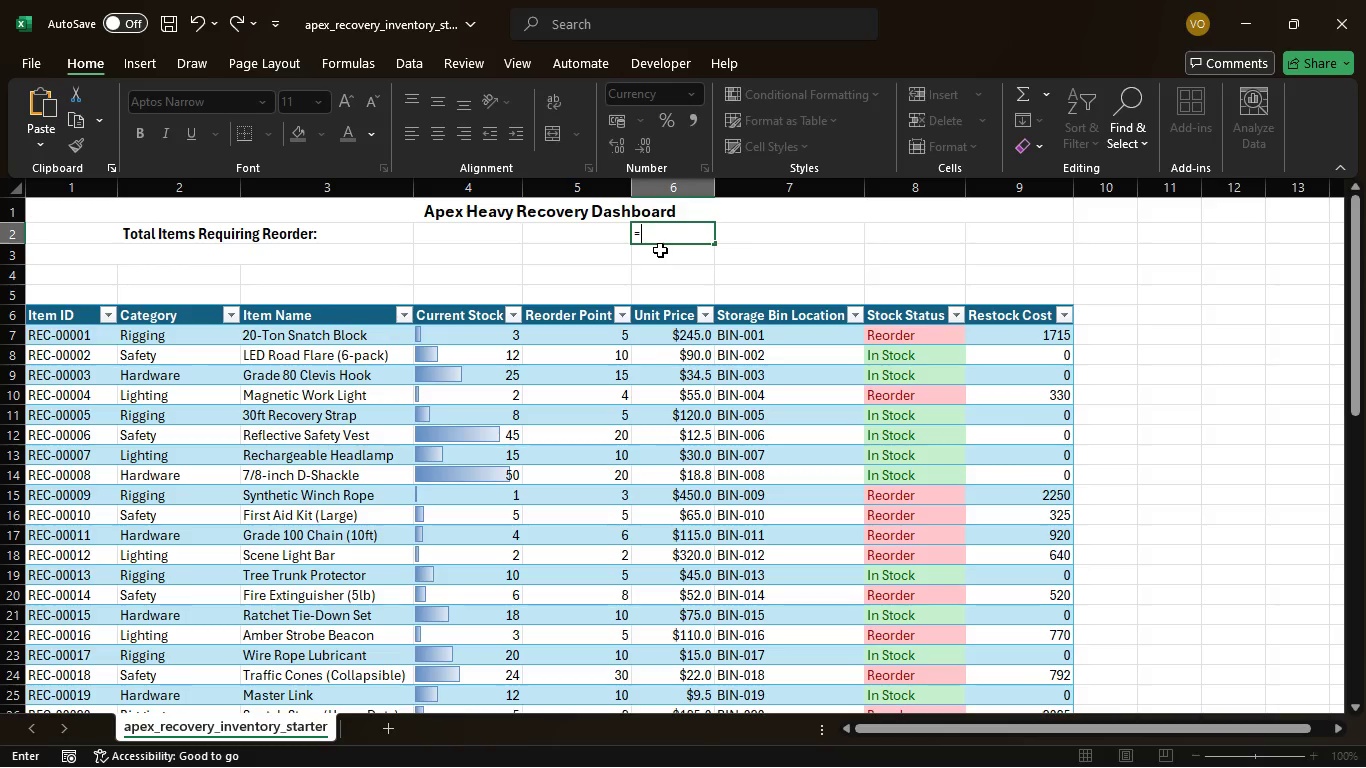 
type(count)
 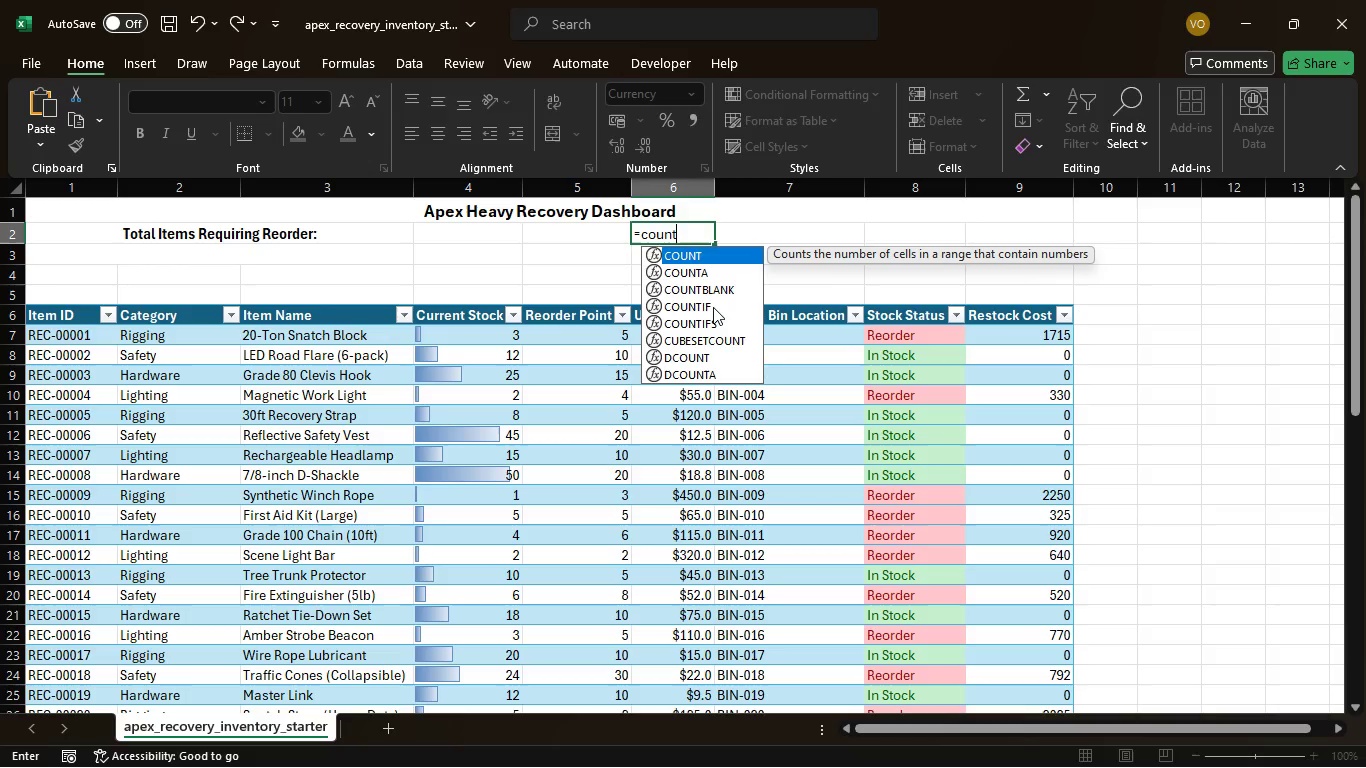 
left_click([713, 307])
 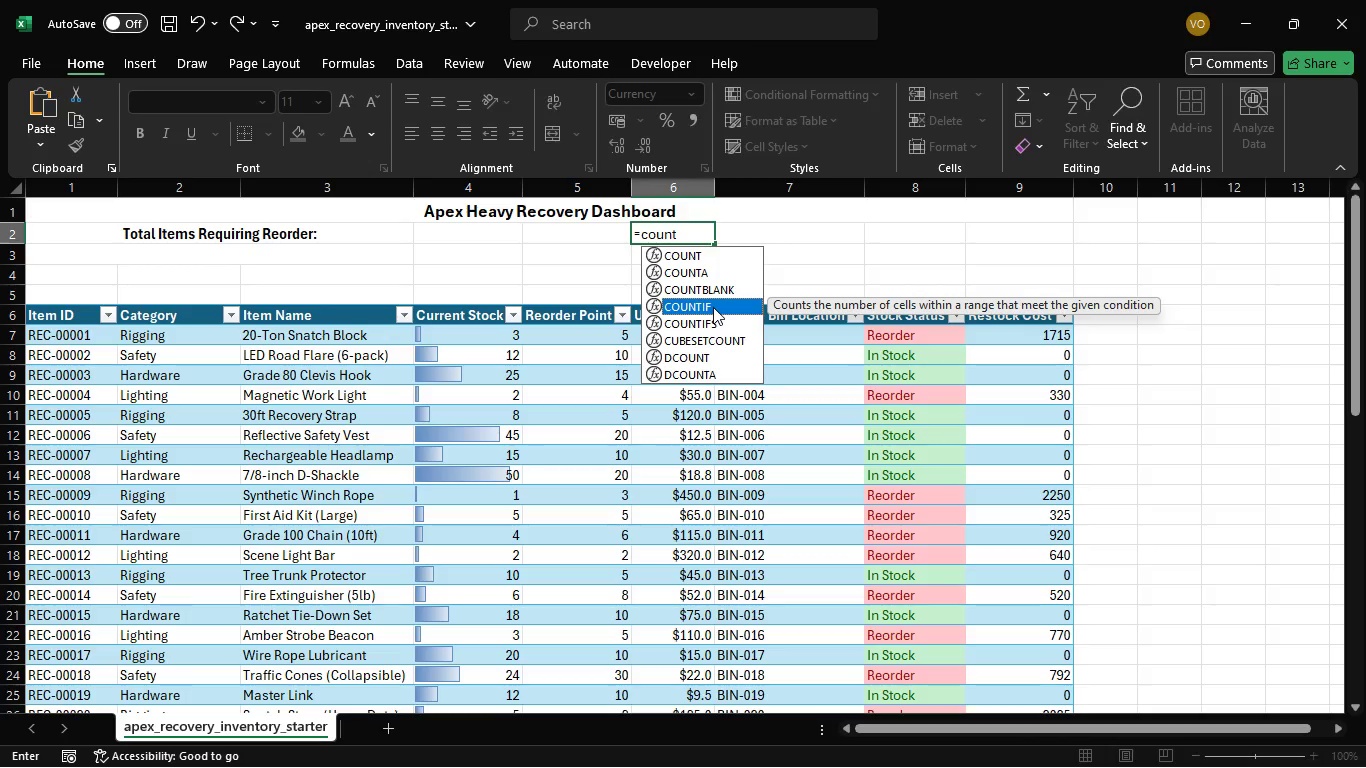 
key(Tab)
 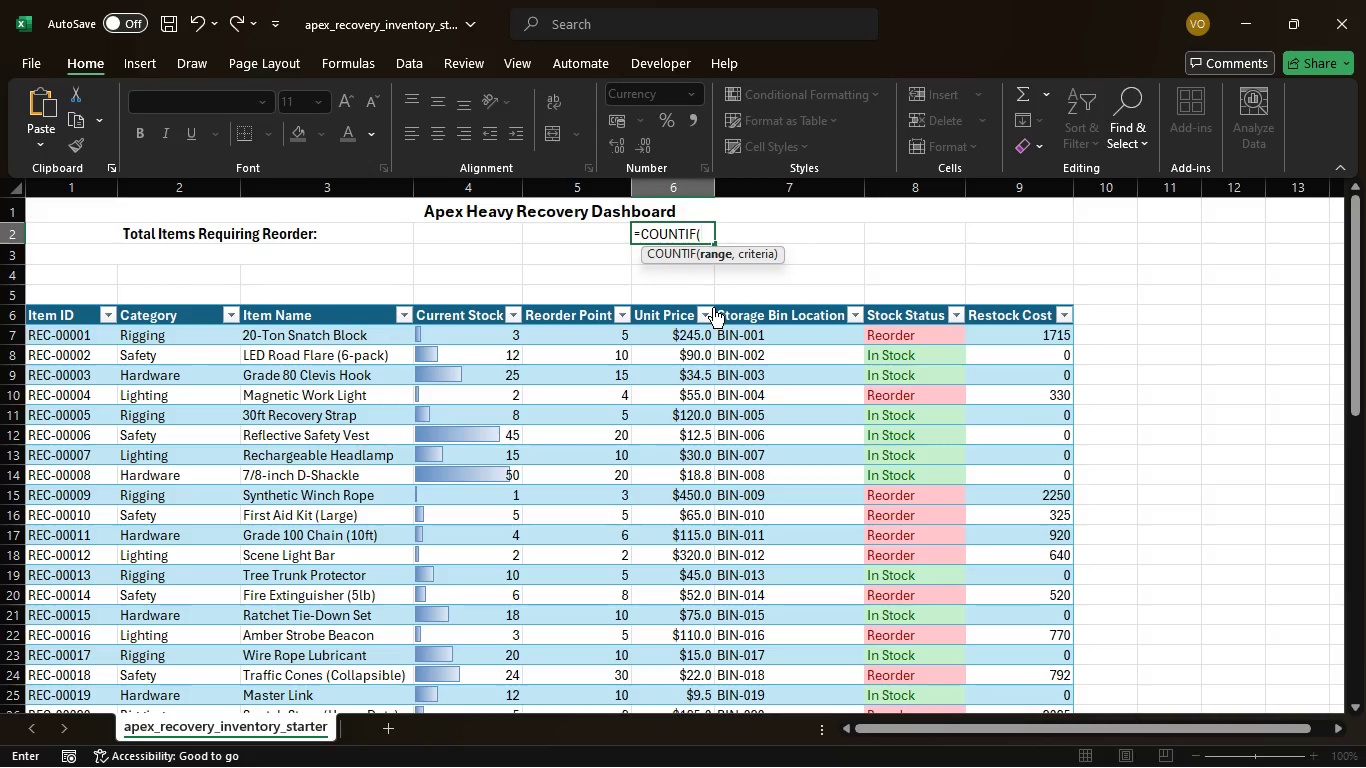 
type(REC)
 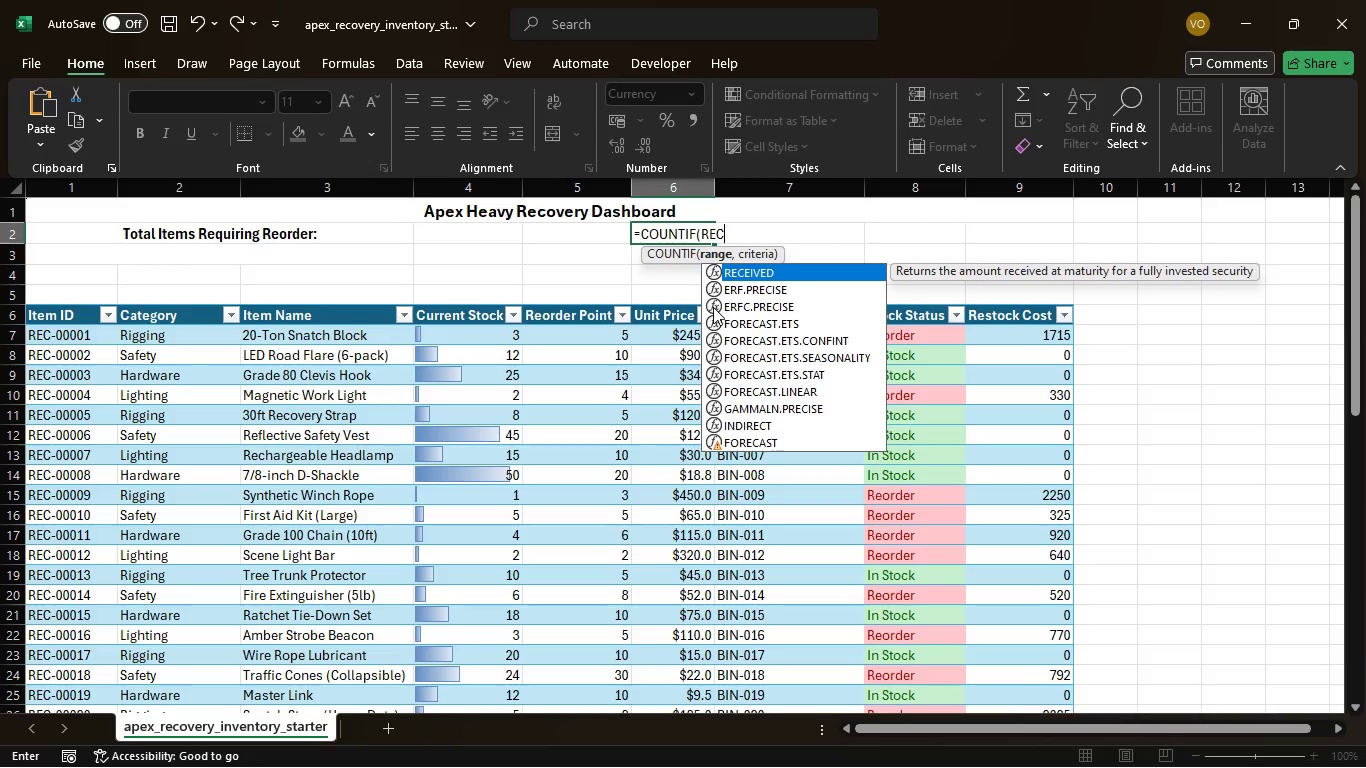 
type(OV)
 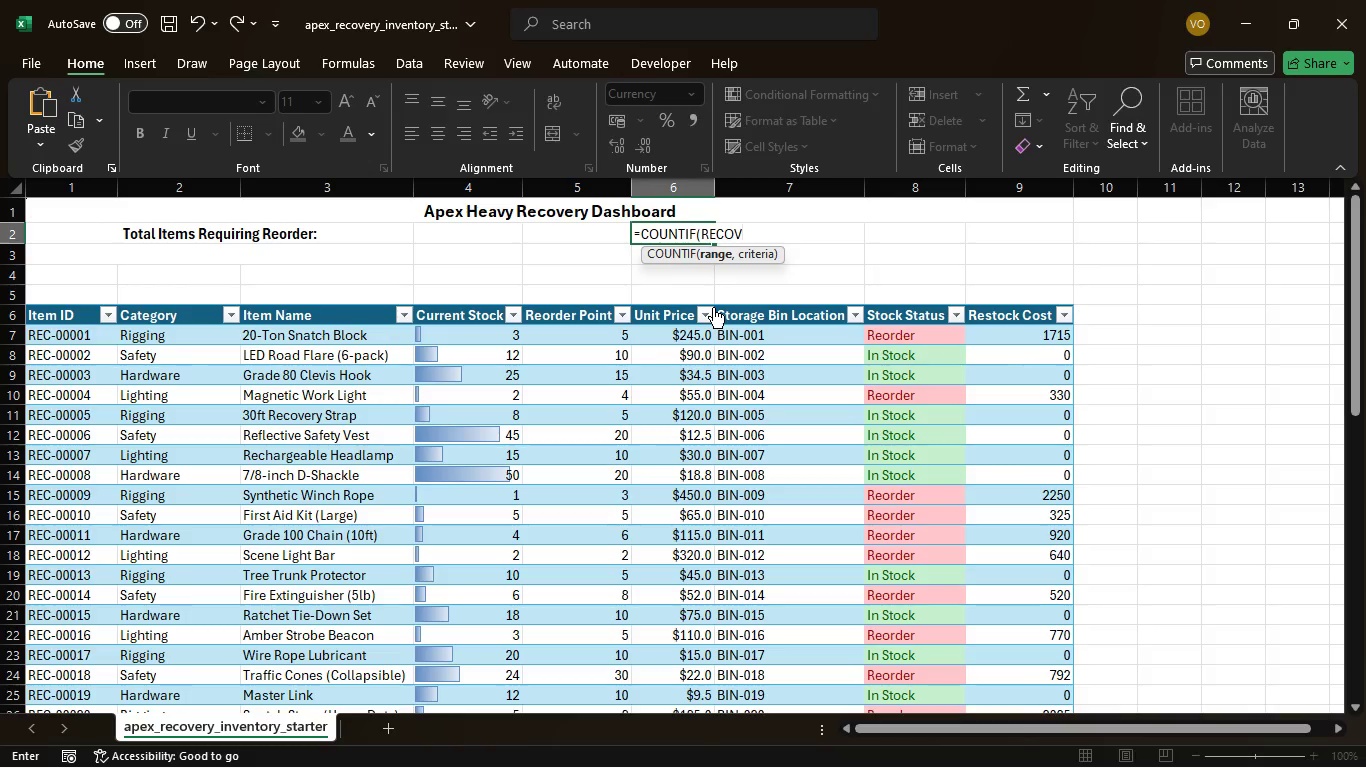 
wait(11.3)
 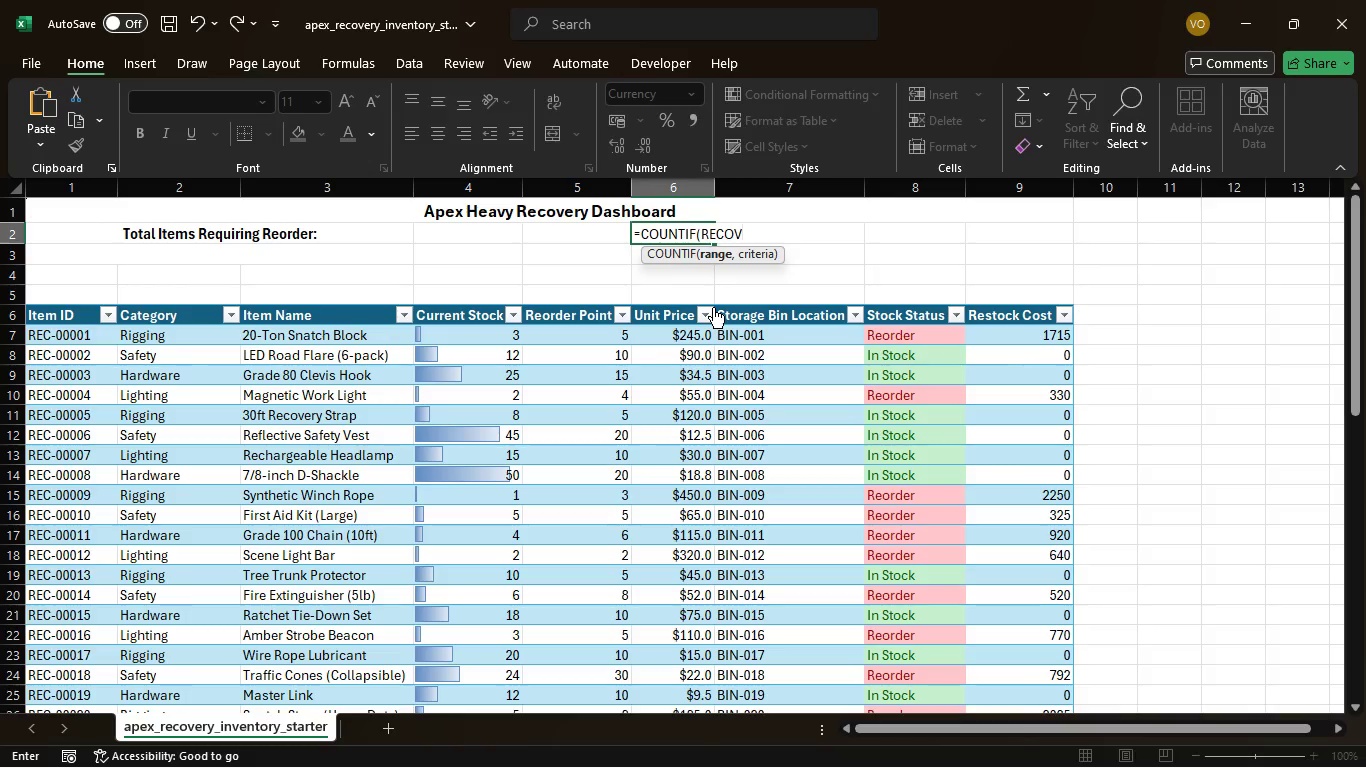 
key(Backspace)
 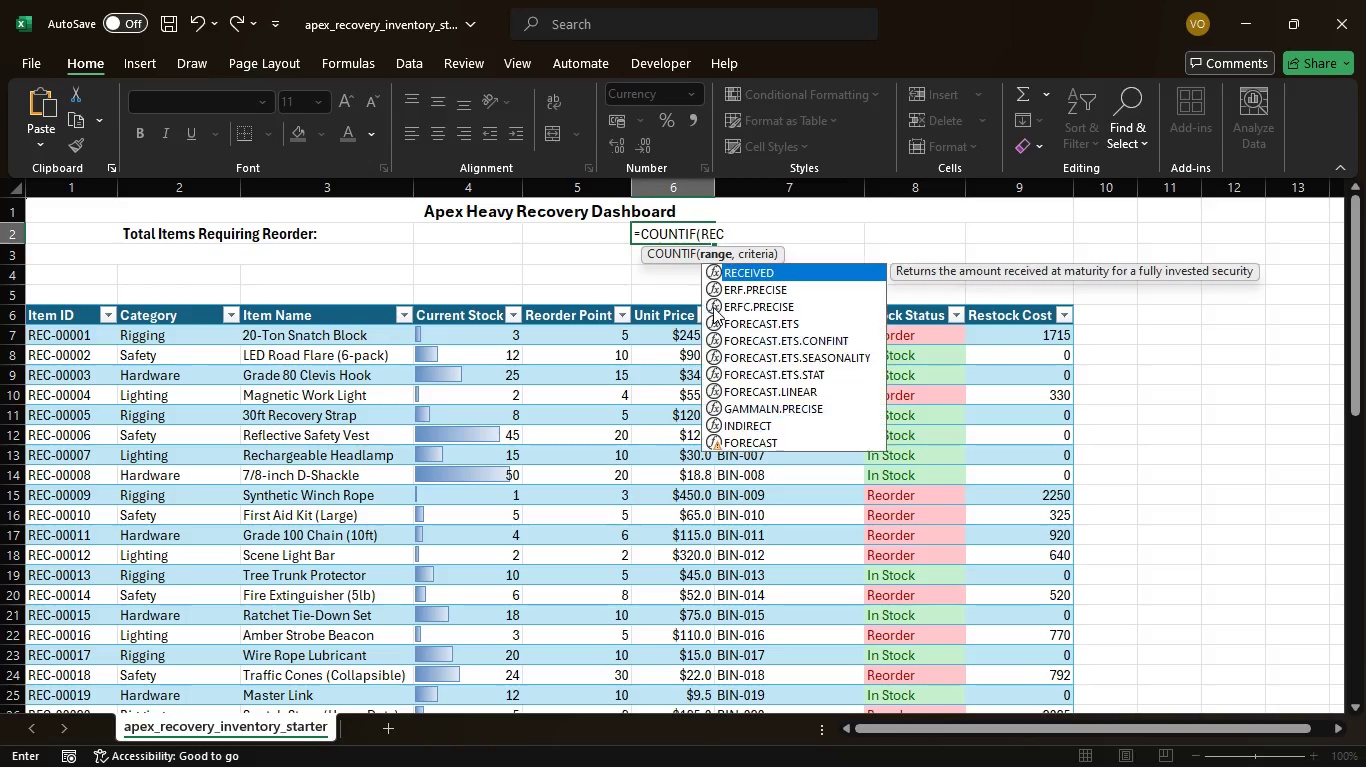 
key(Backspace)
 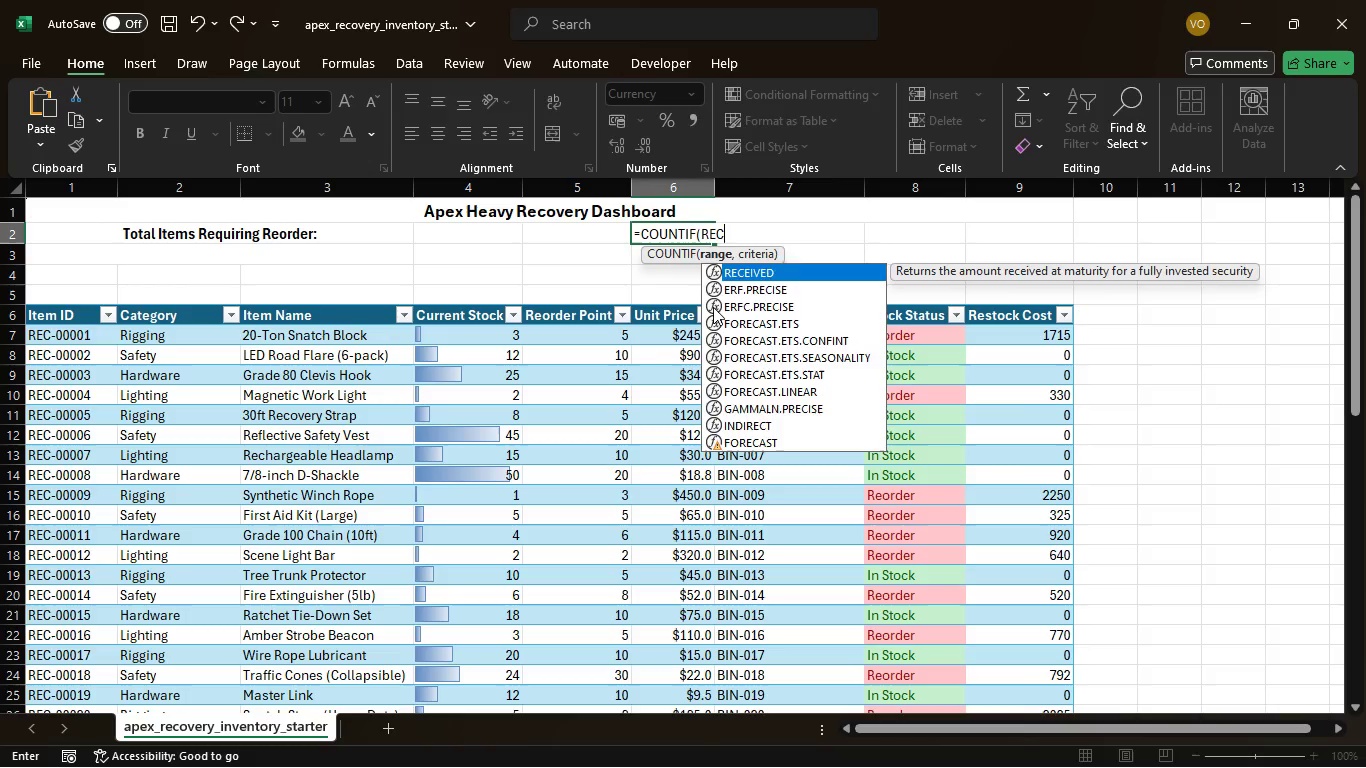 
key(Backspace)
 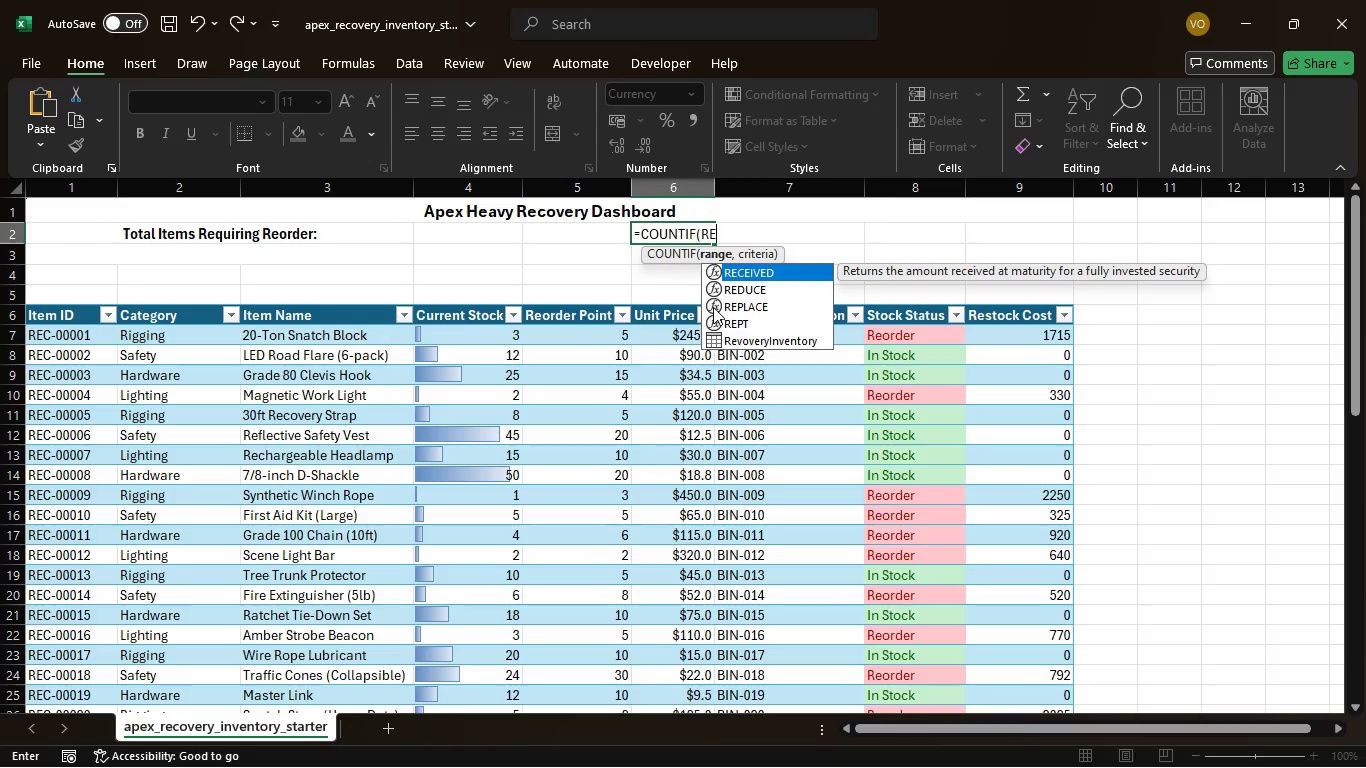 
key(Backspace)
 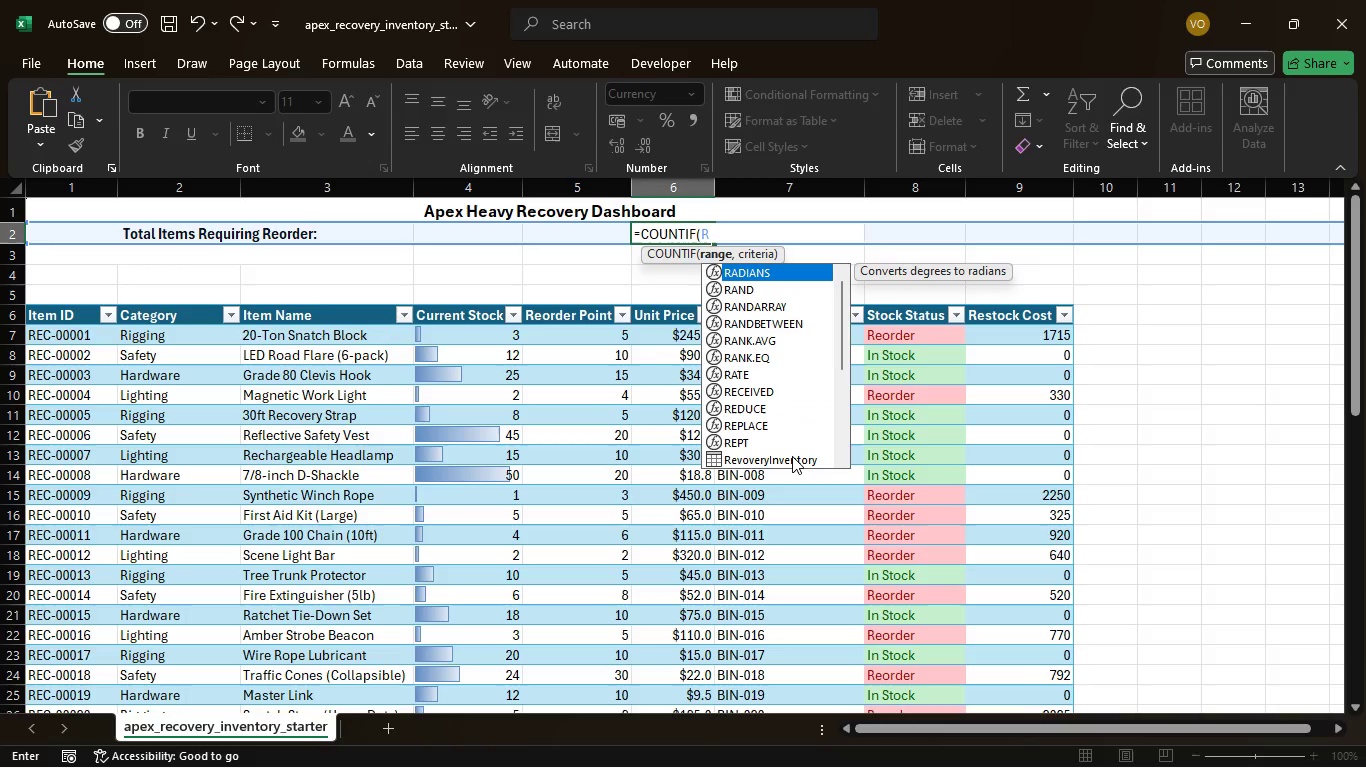 
left_click([792, 456])
 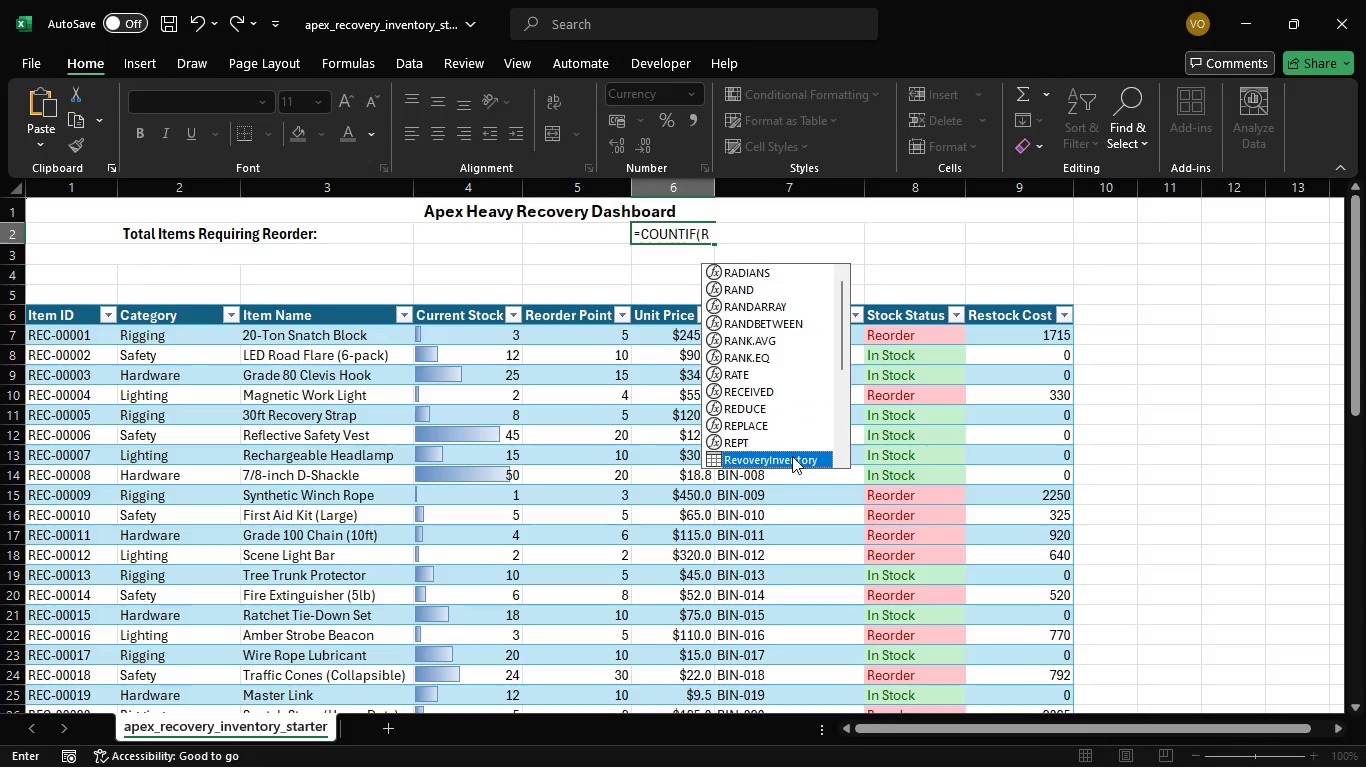 
key(Tab)
 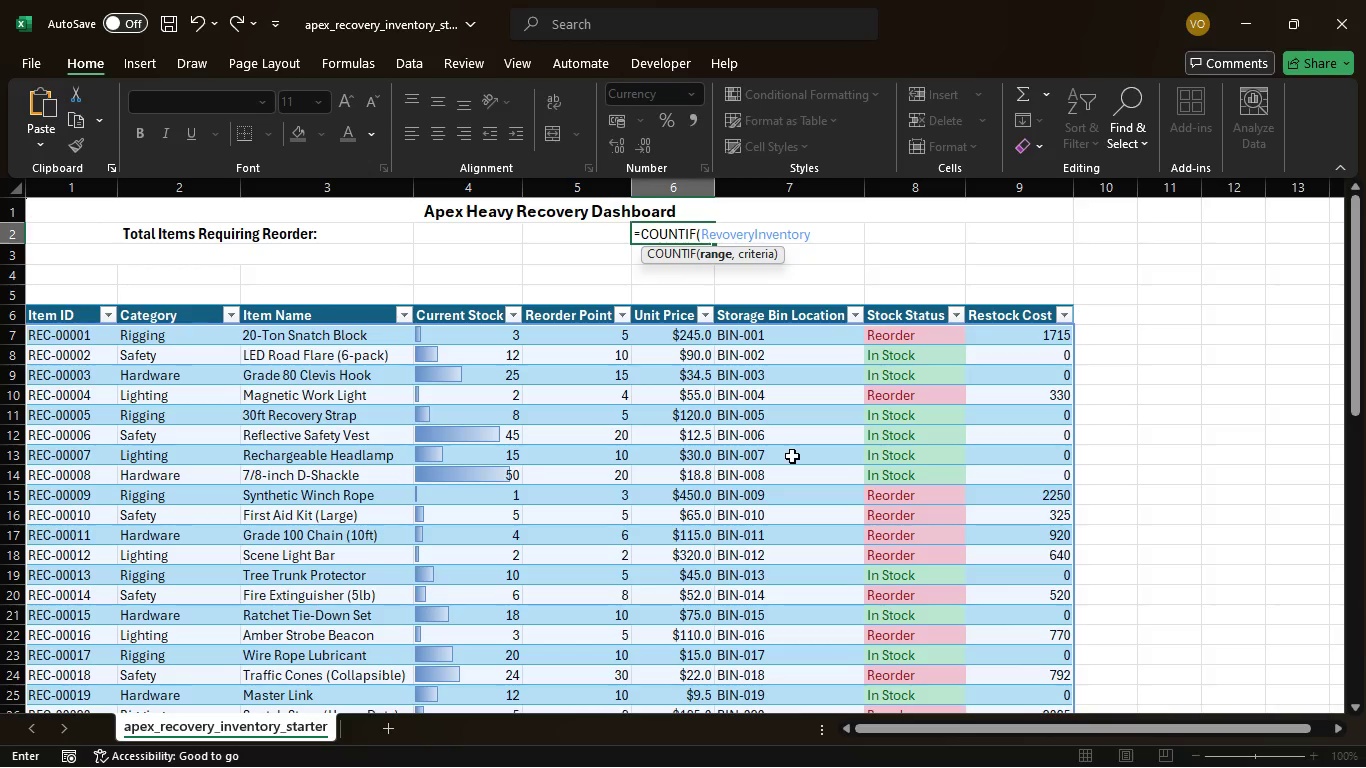 
wait(5.28)
 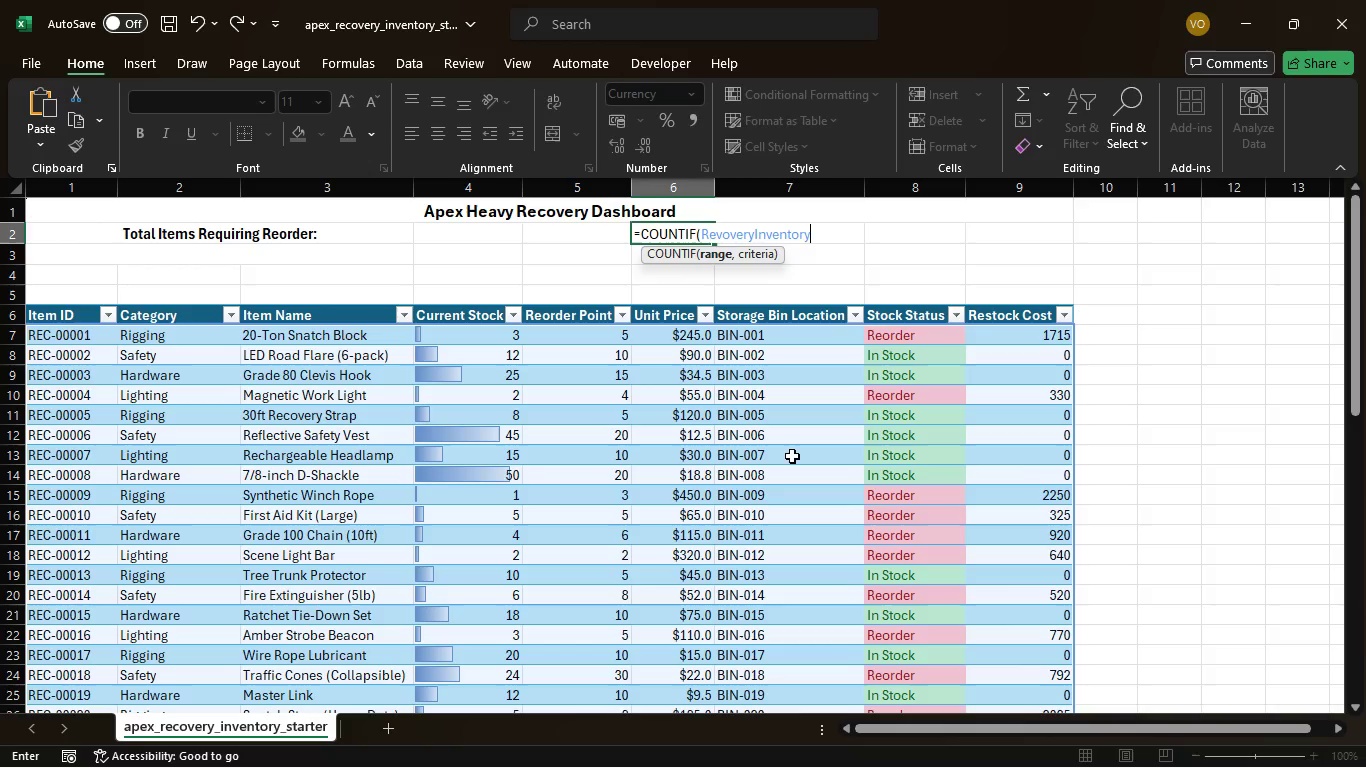 
key(BracketLeft)
 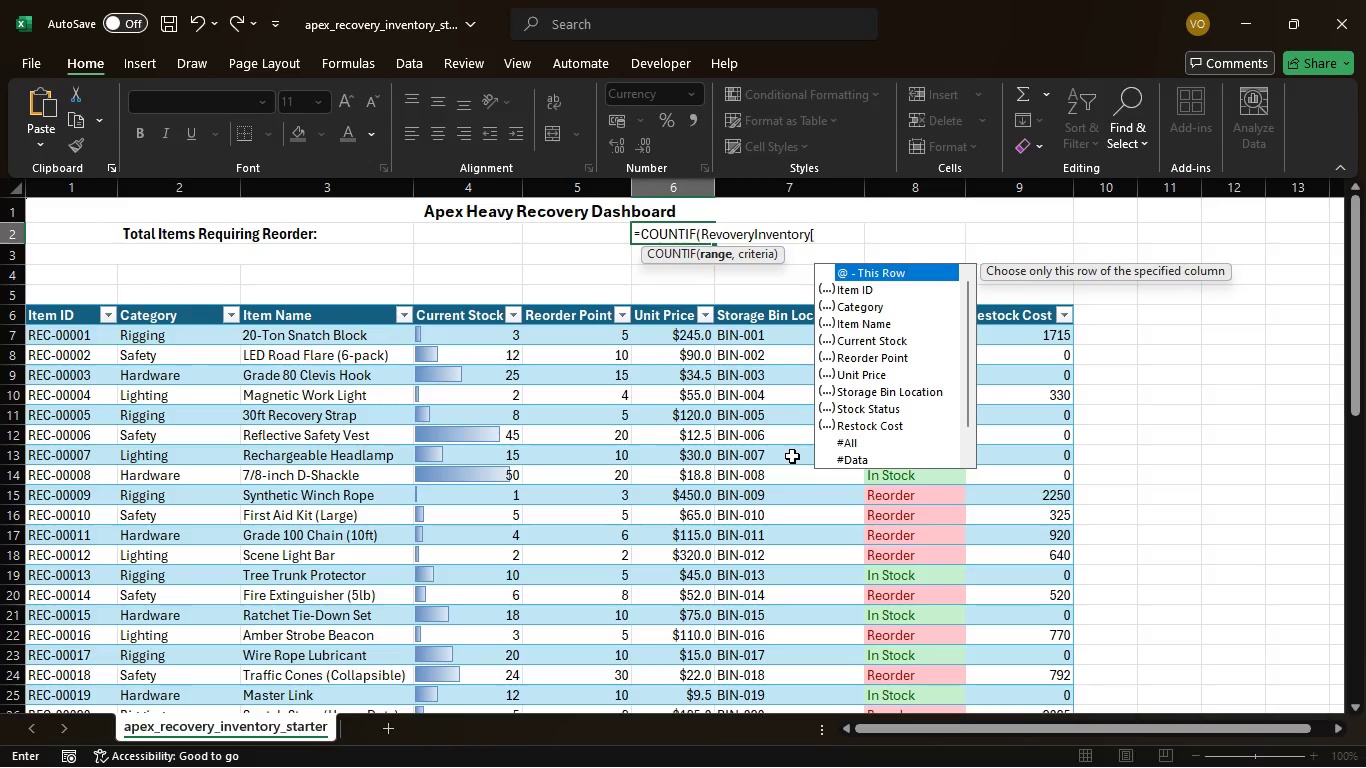 
wait(8.78)
 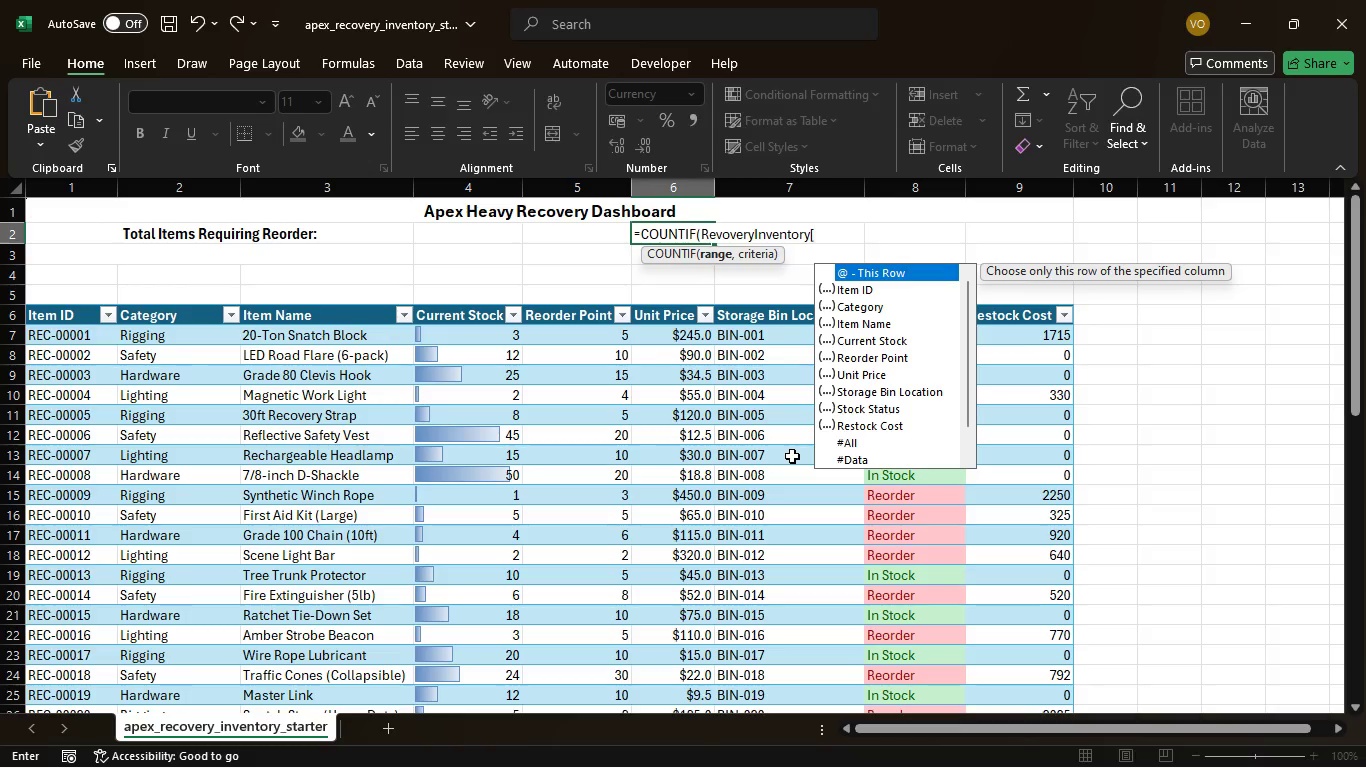 
left_click([884, 406])
 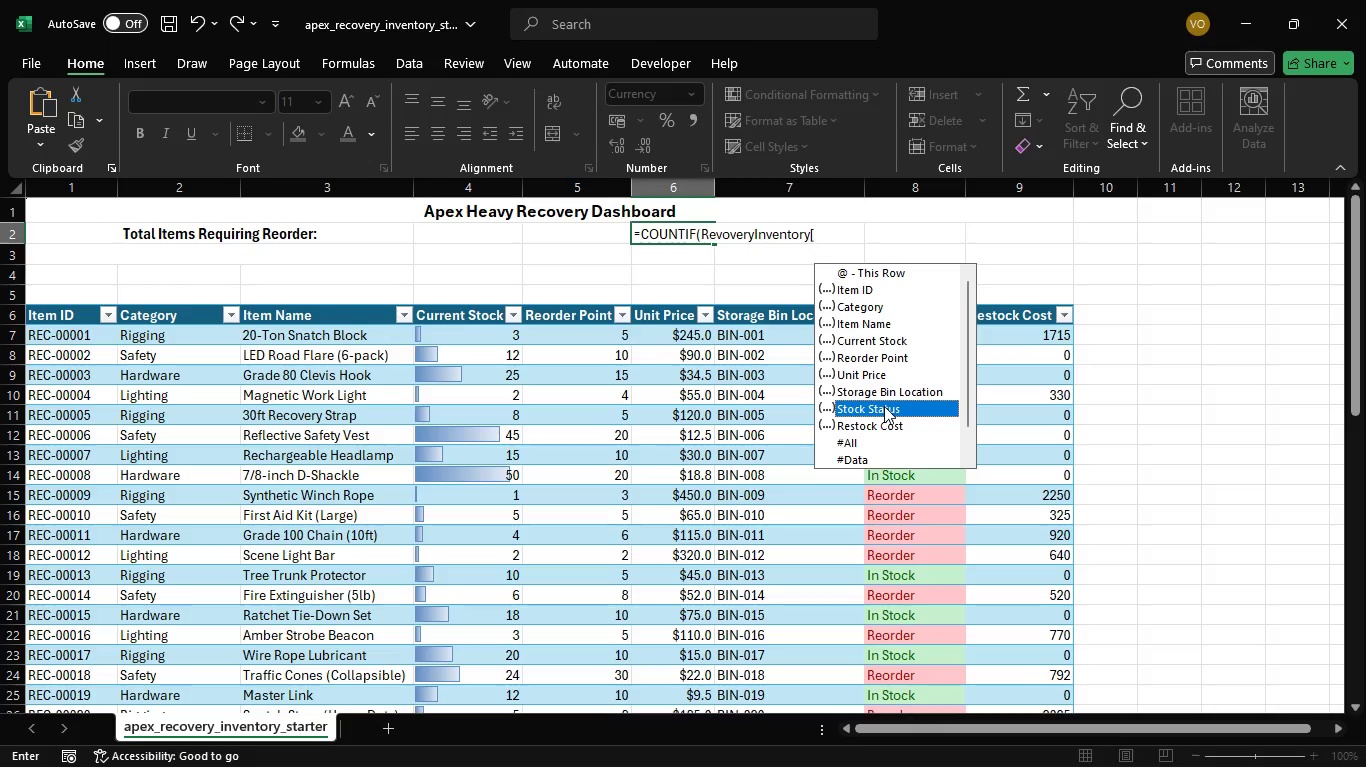 
key(Tab)
 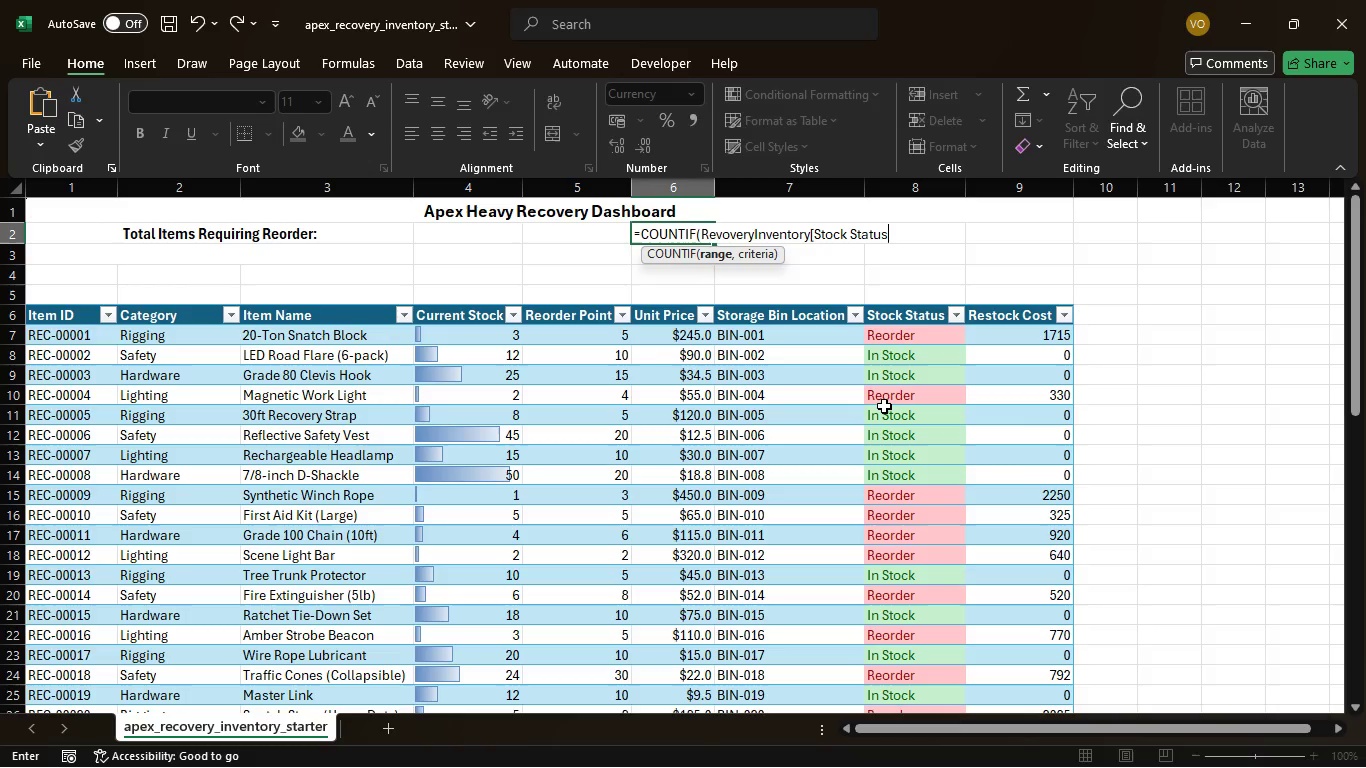 
type(], "Reor)
 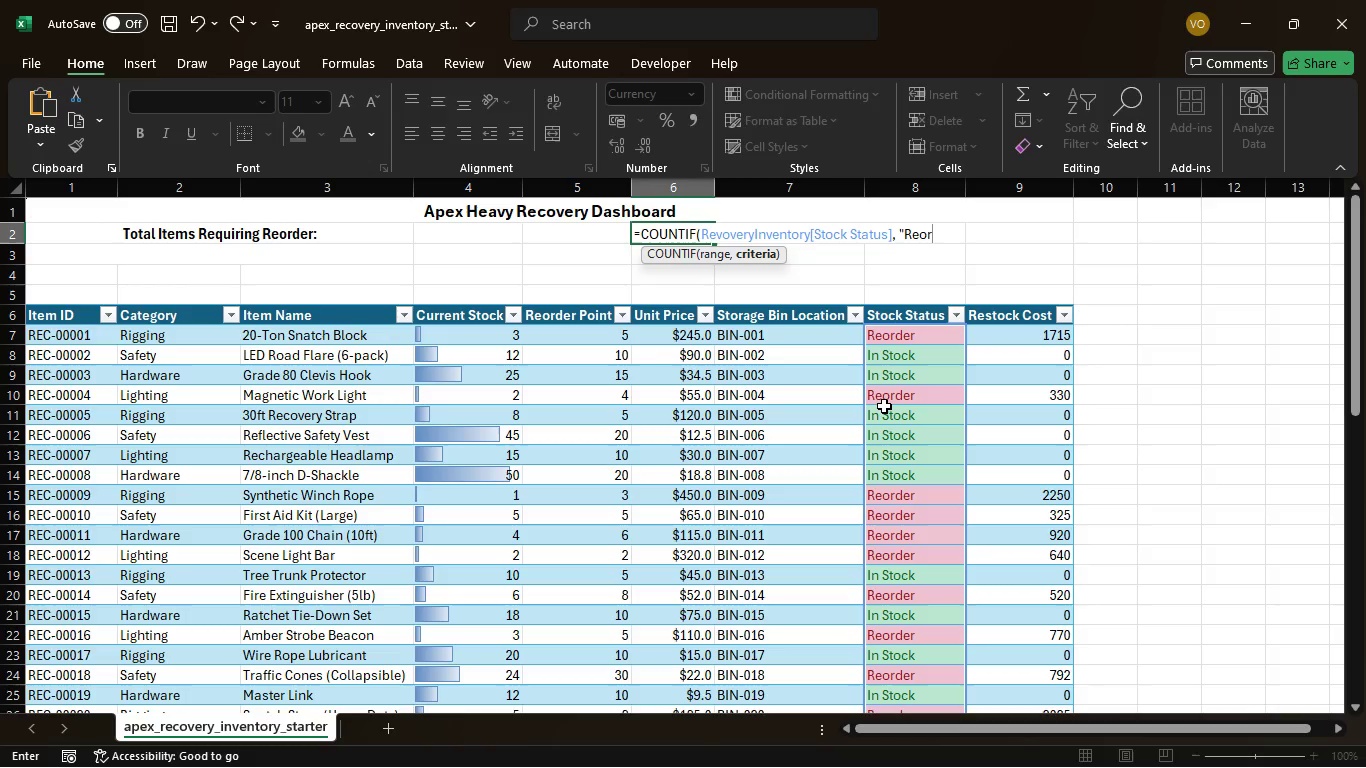 
type(der")
 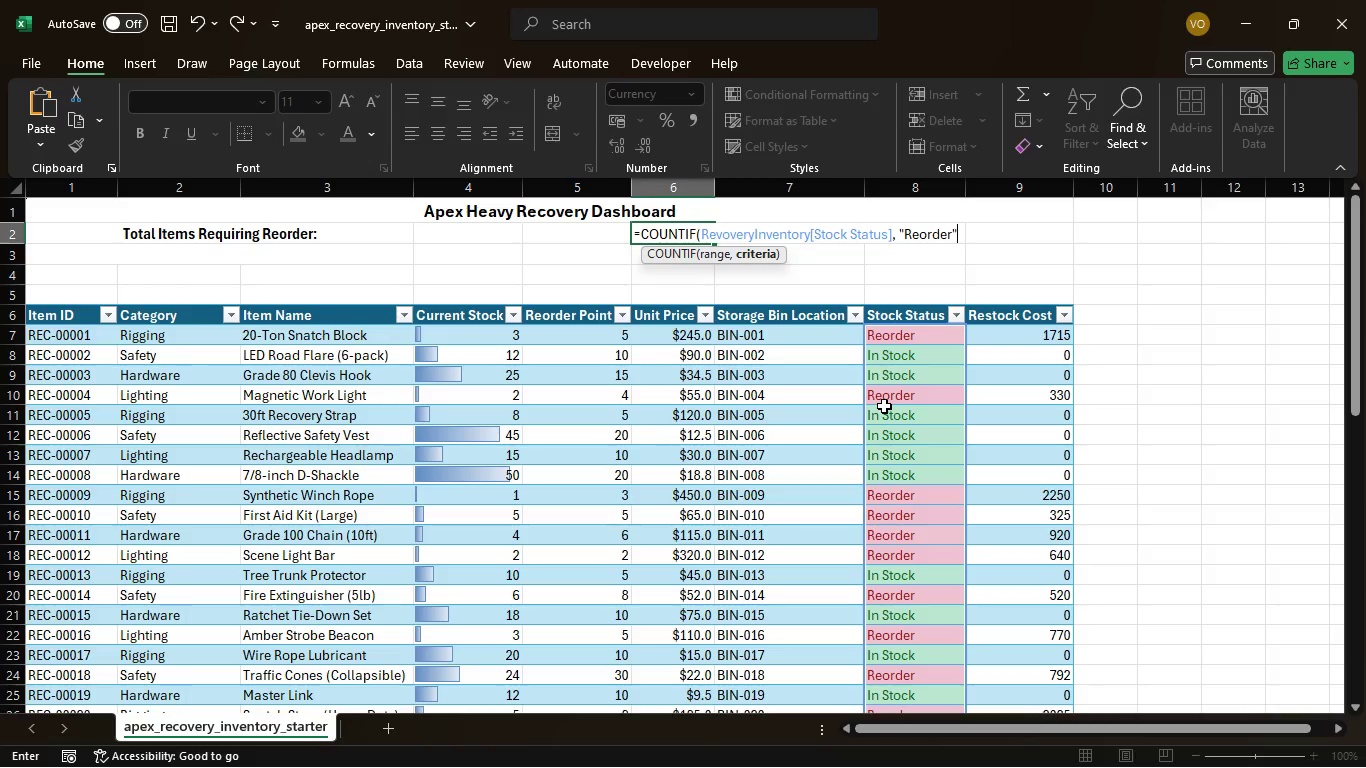 
key(Shift+0)
 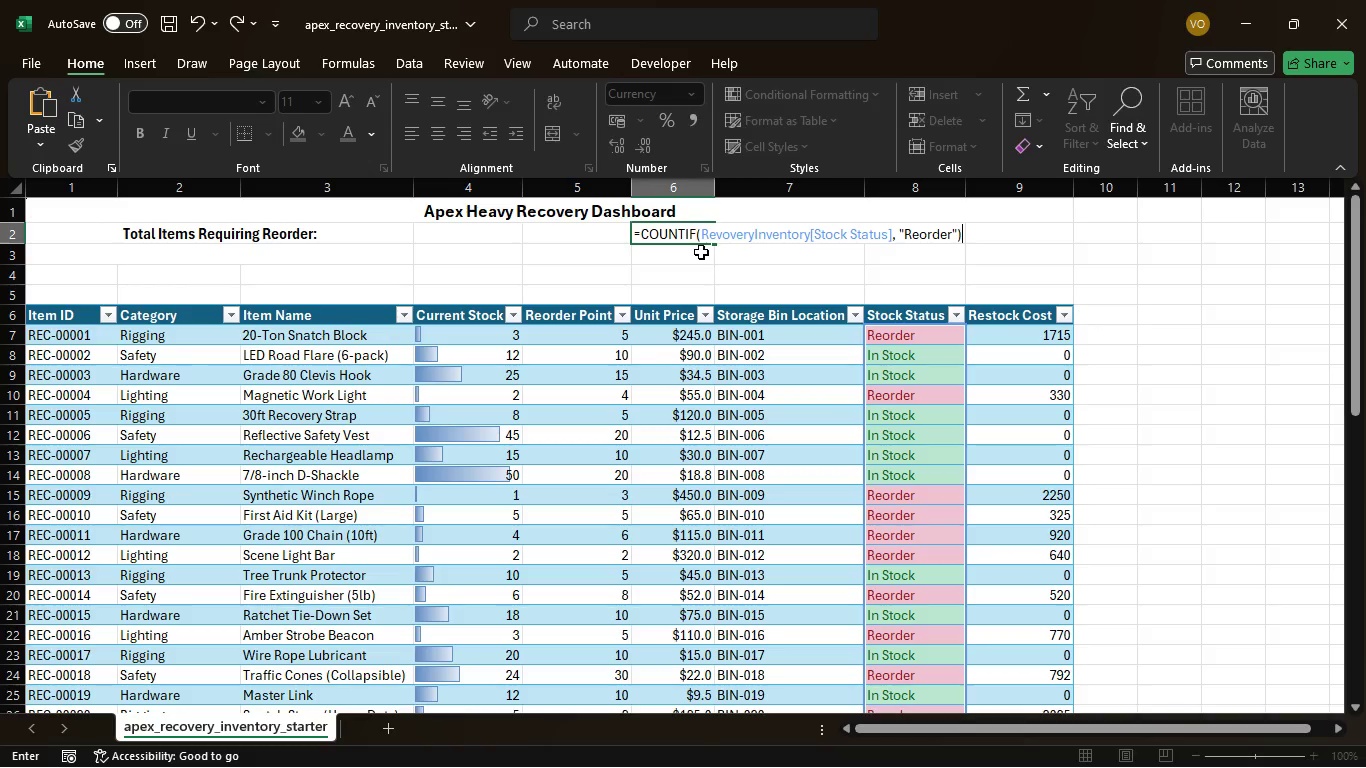 
wait(12.66)
 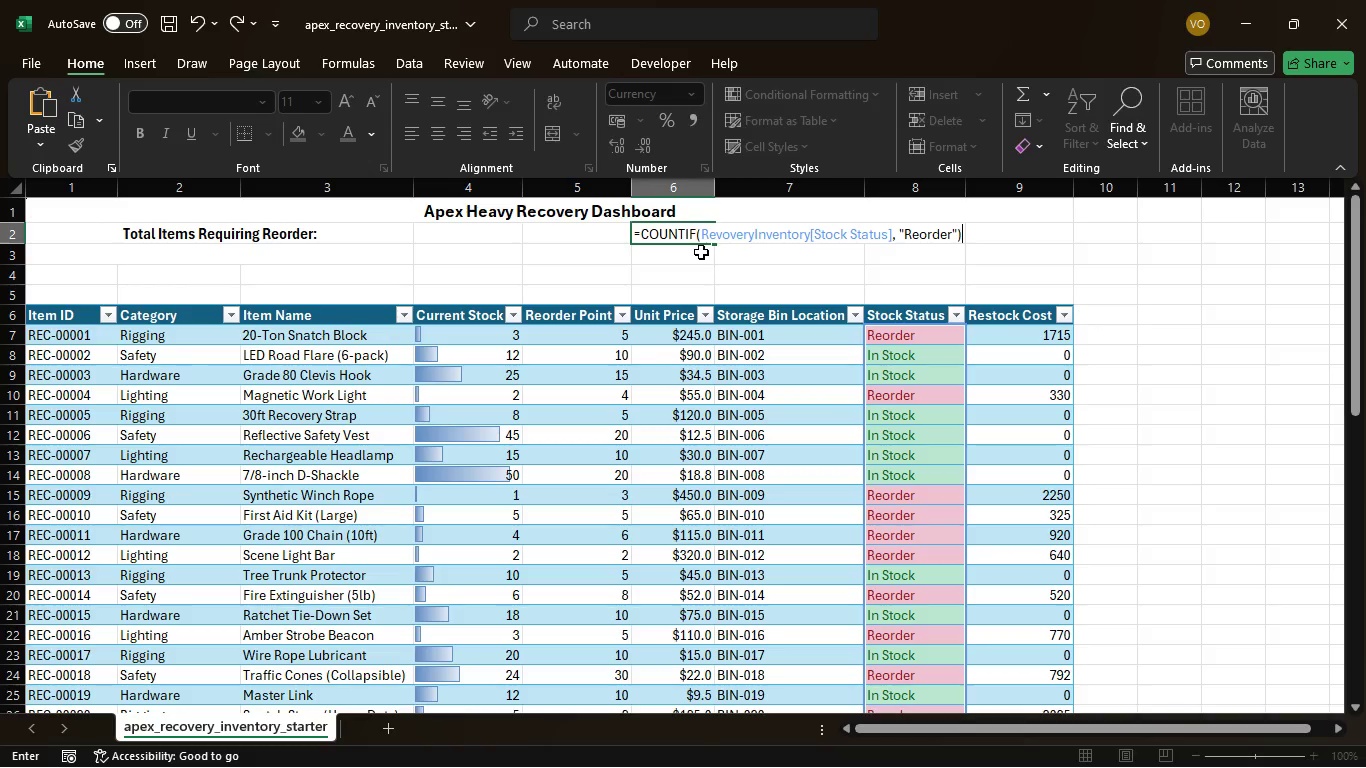 
key(Enter)
 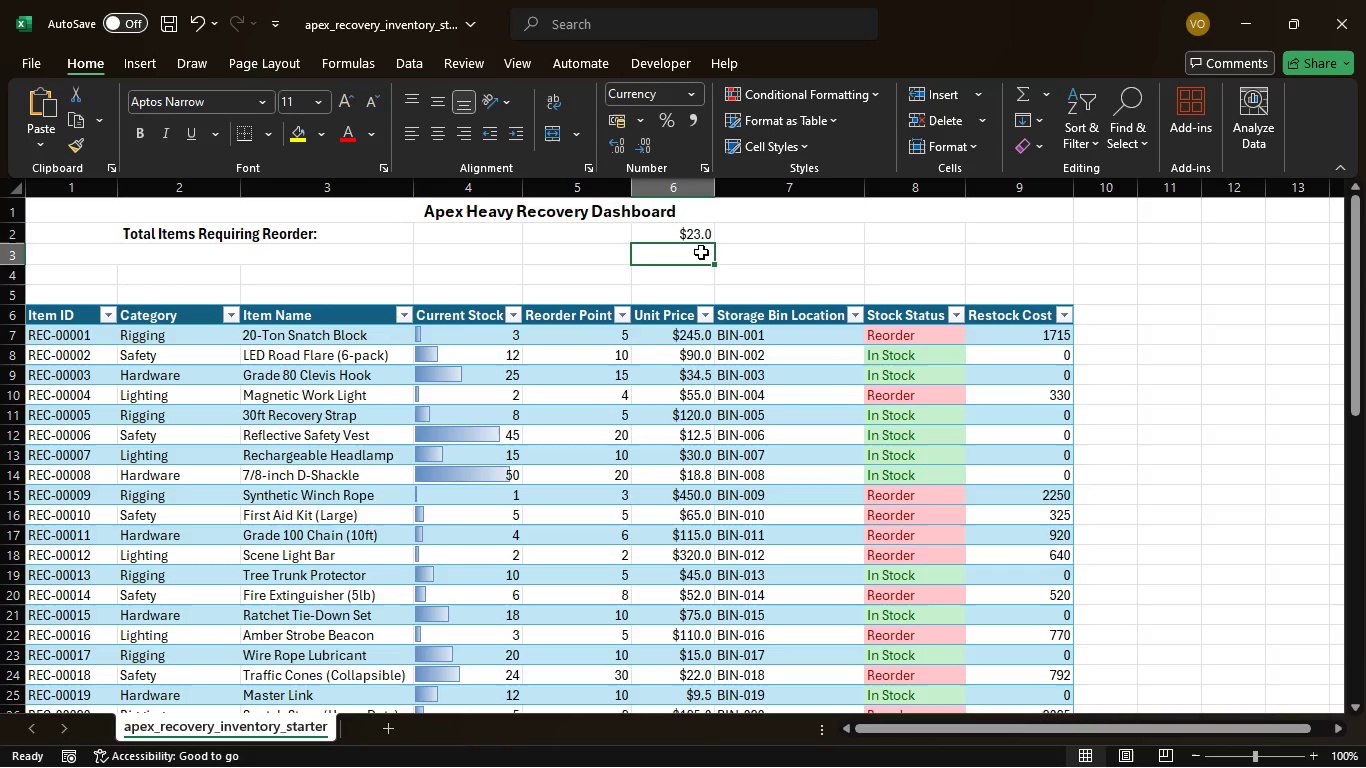 
wait(6.75)
 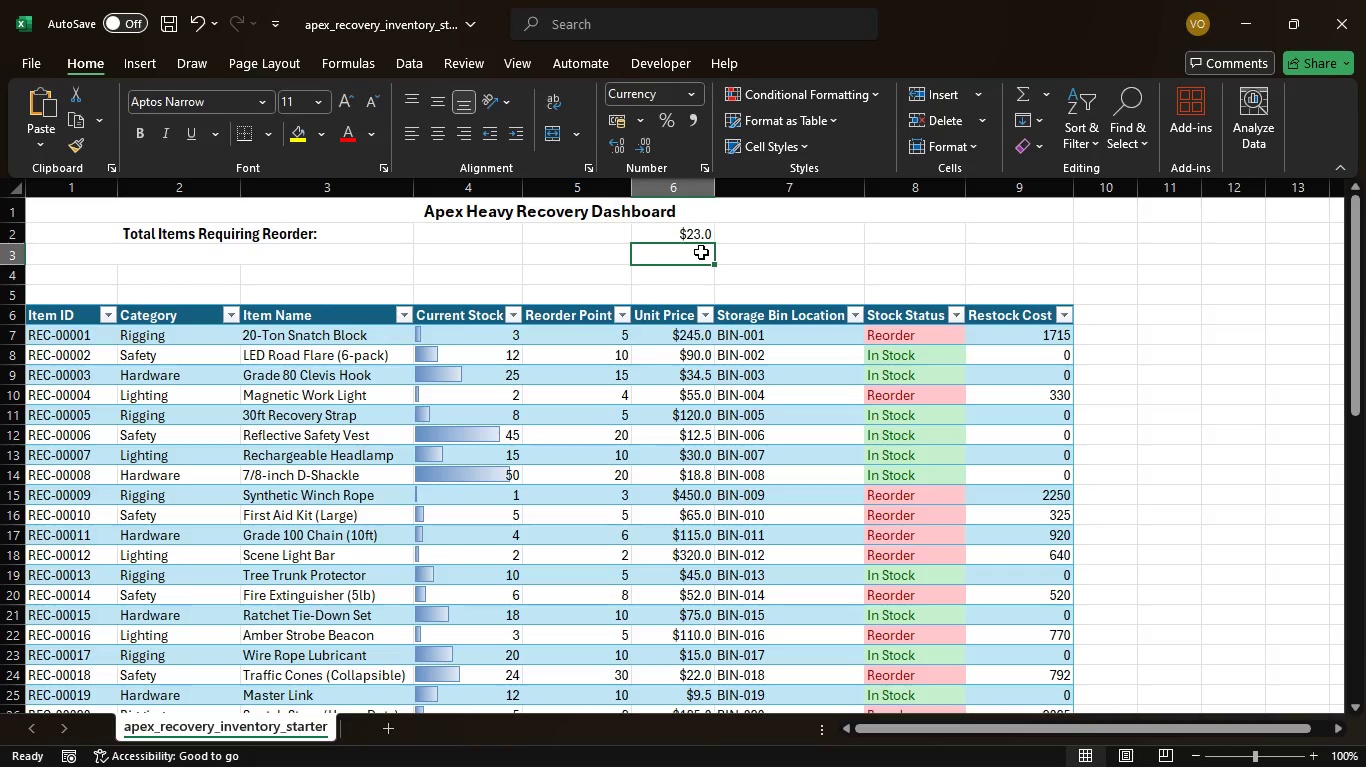 
left_click([693, 236])
 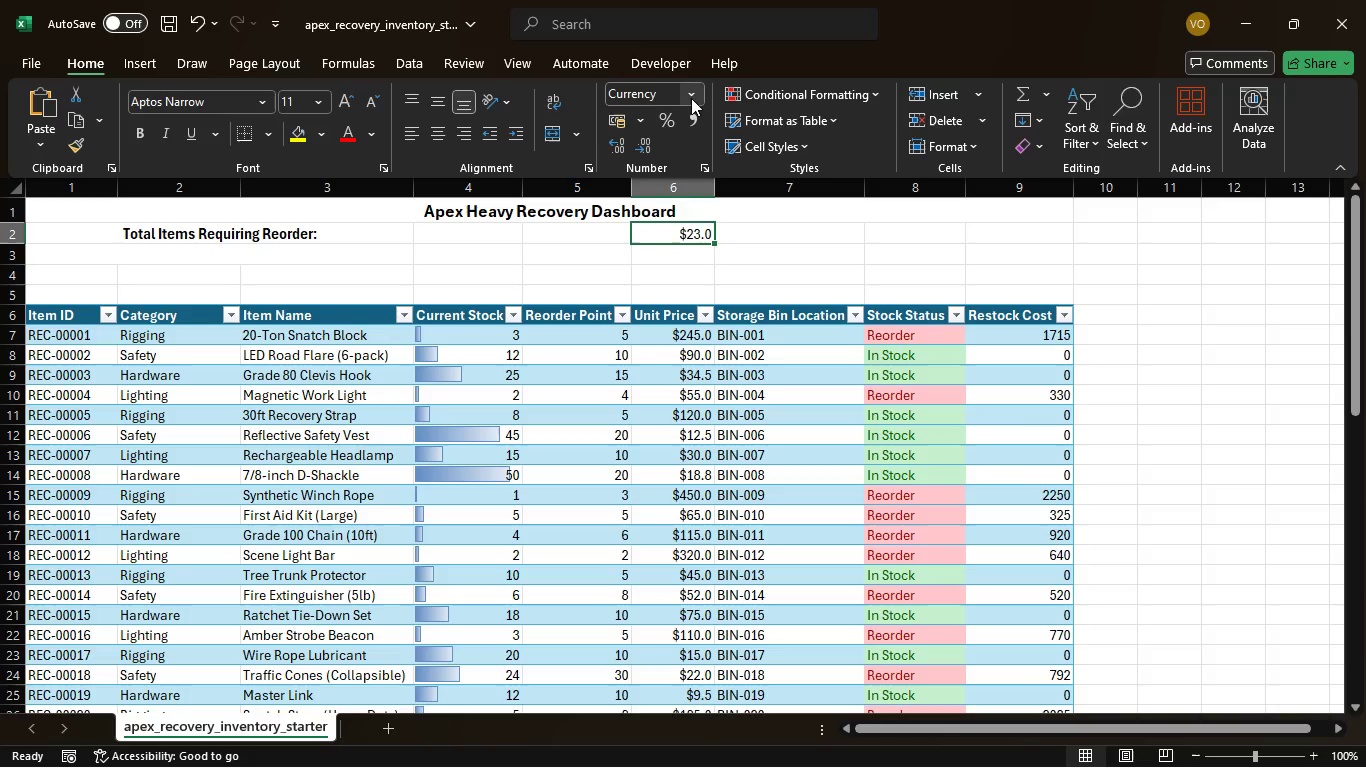 
left_click([691, 98])
 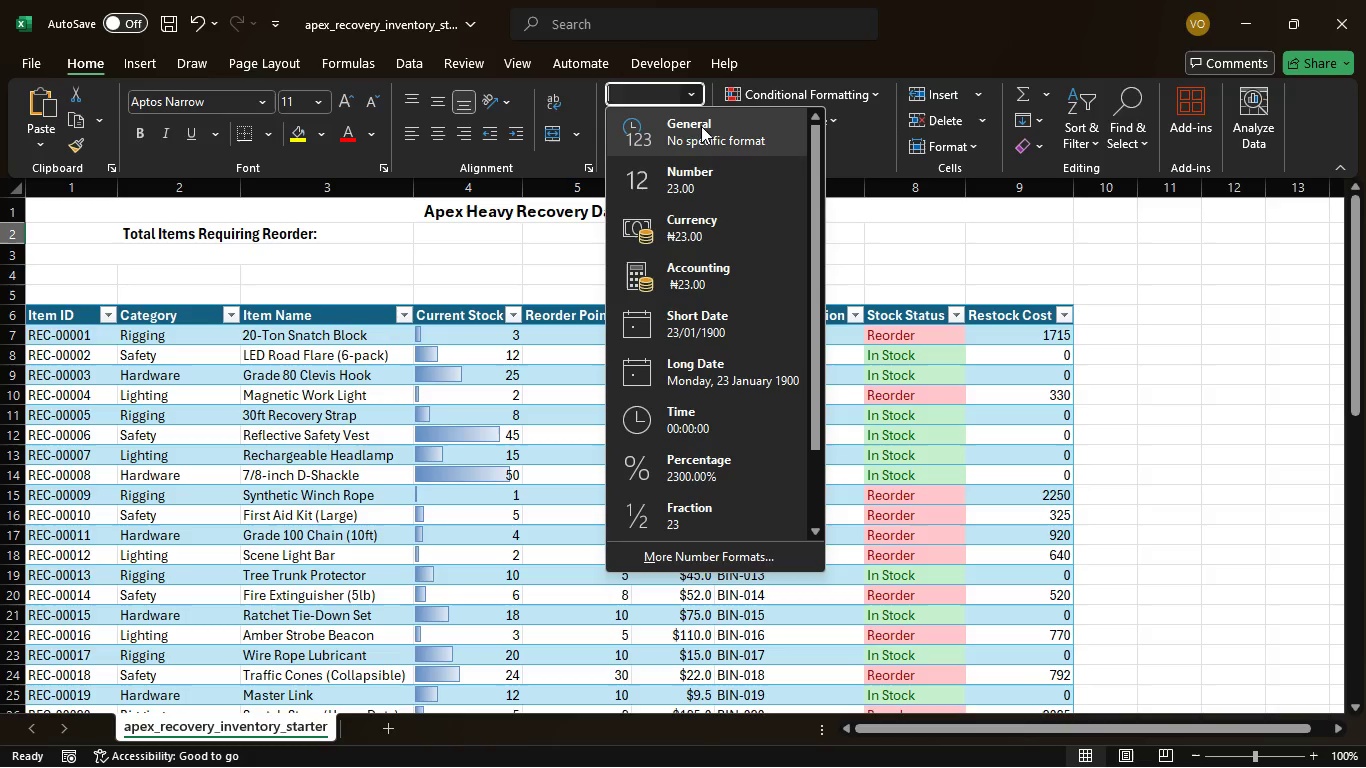 
left_click([703, 128])
 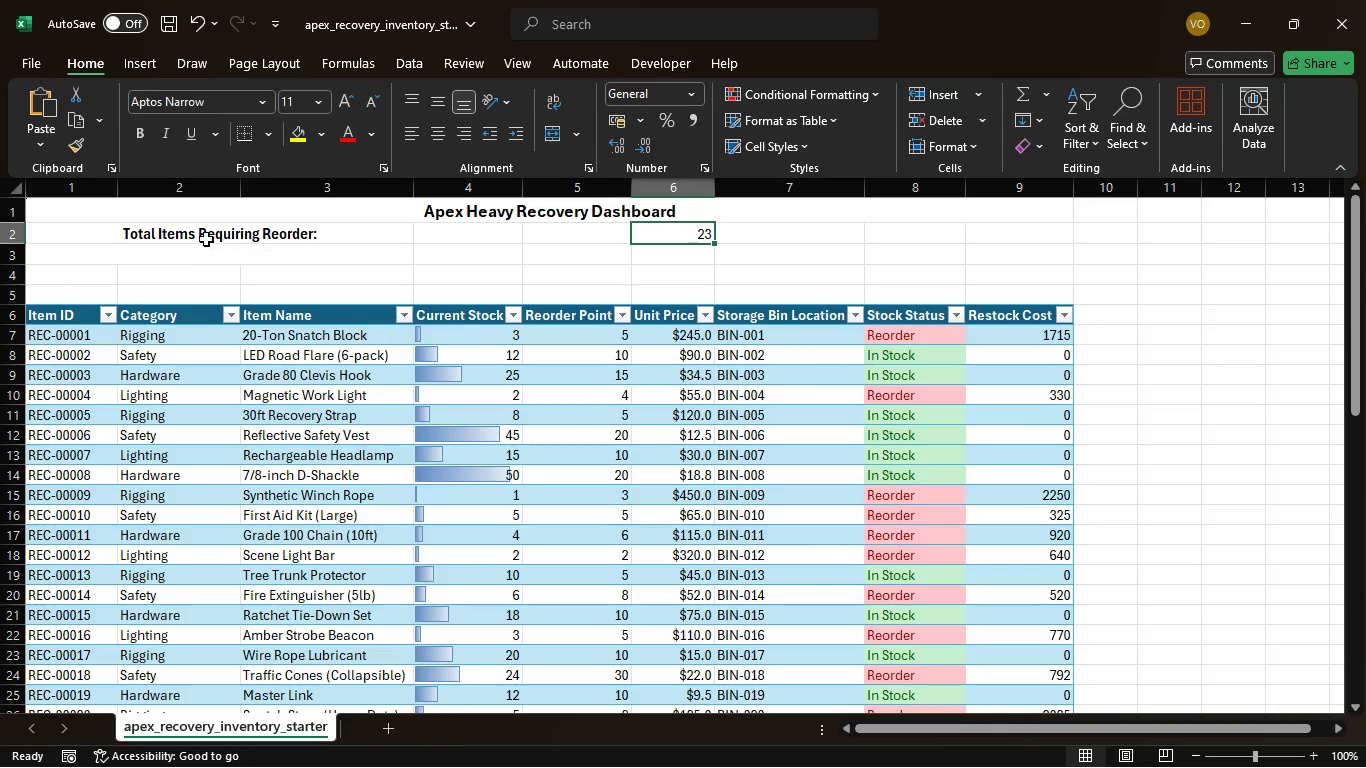 
wait(7.8)
 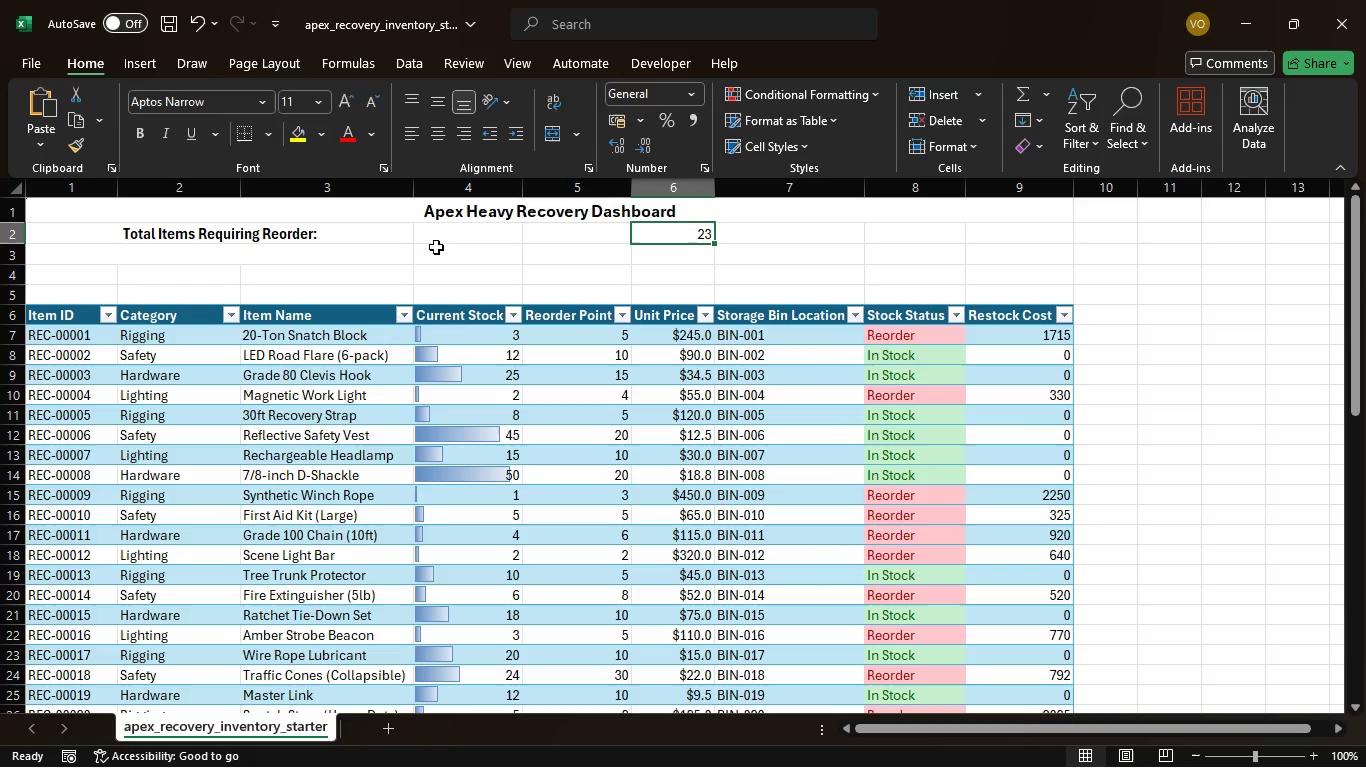 
left_click([197, 254])
 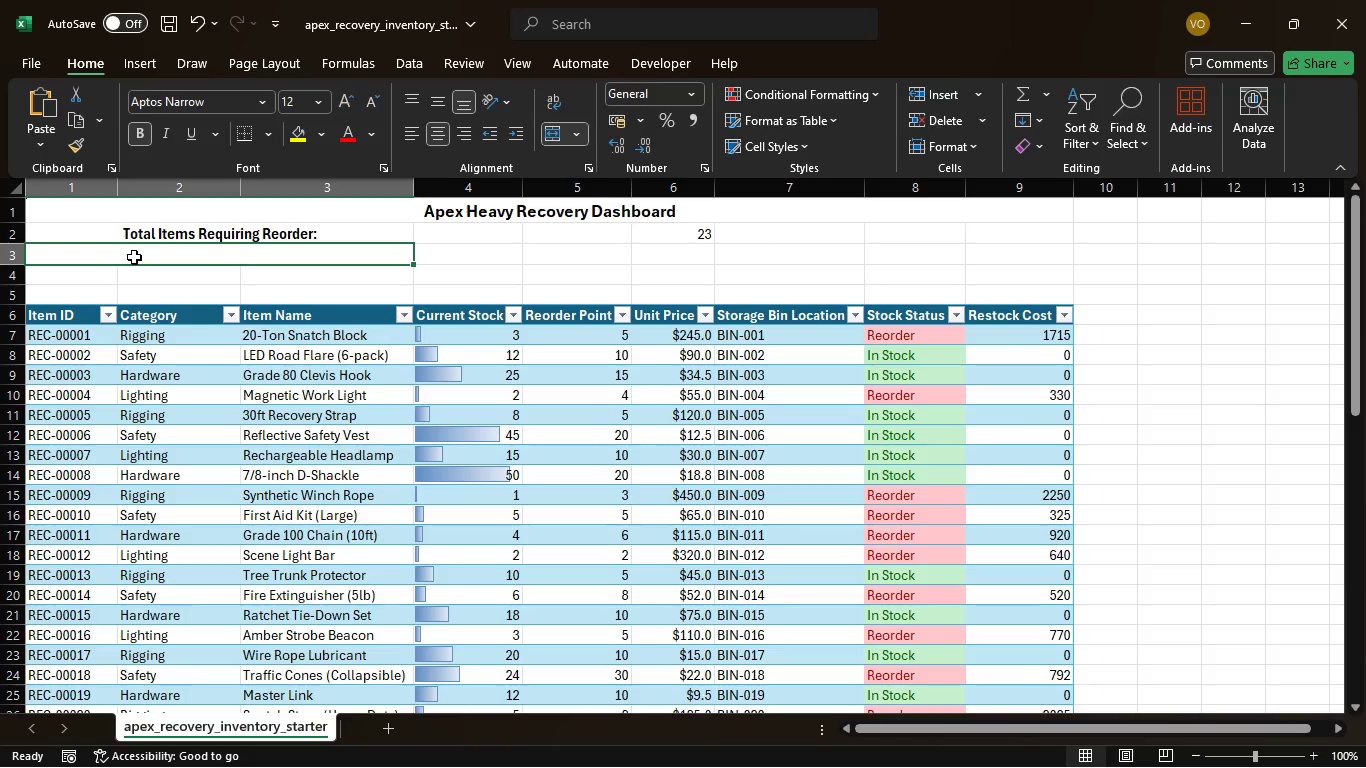 
wait(7.12)
 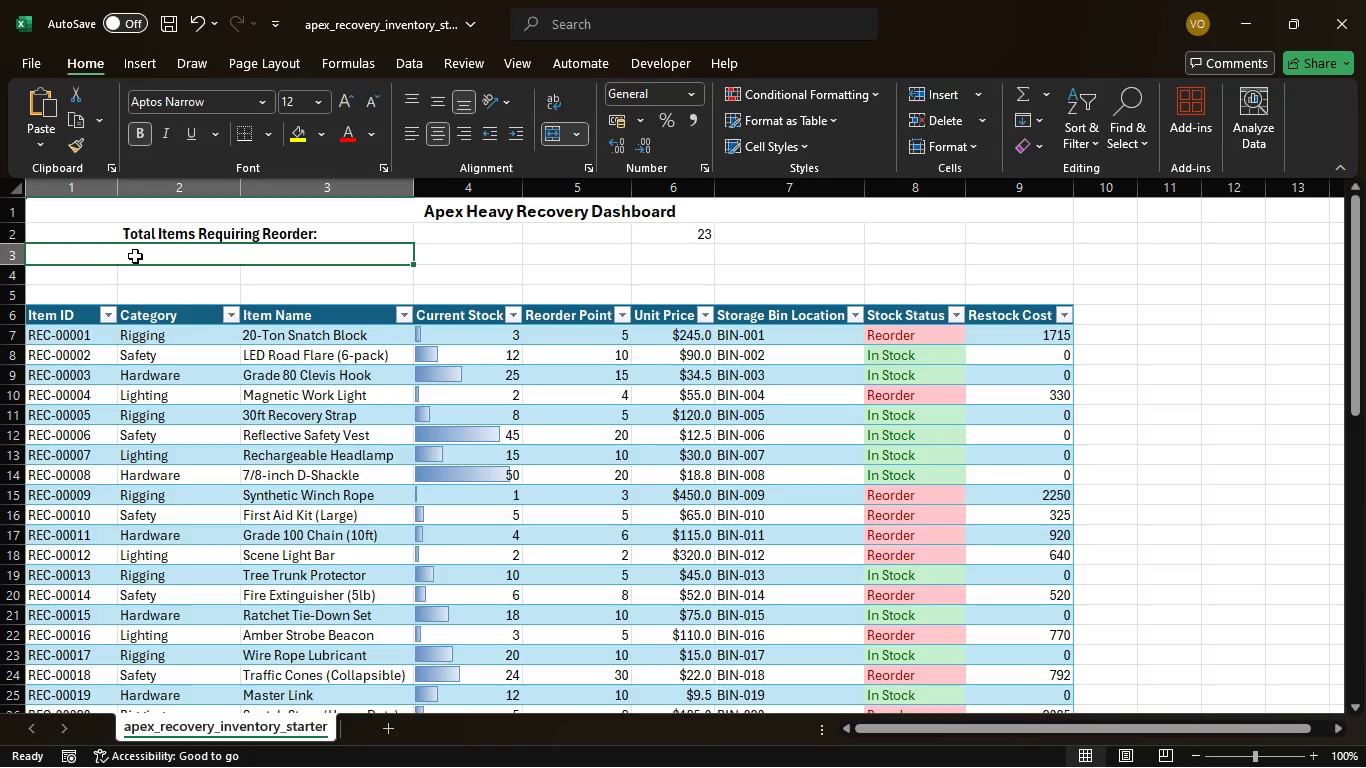 
type(Total)
 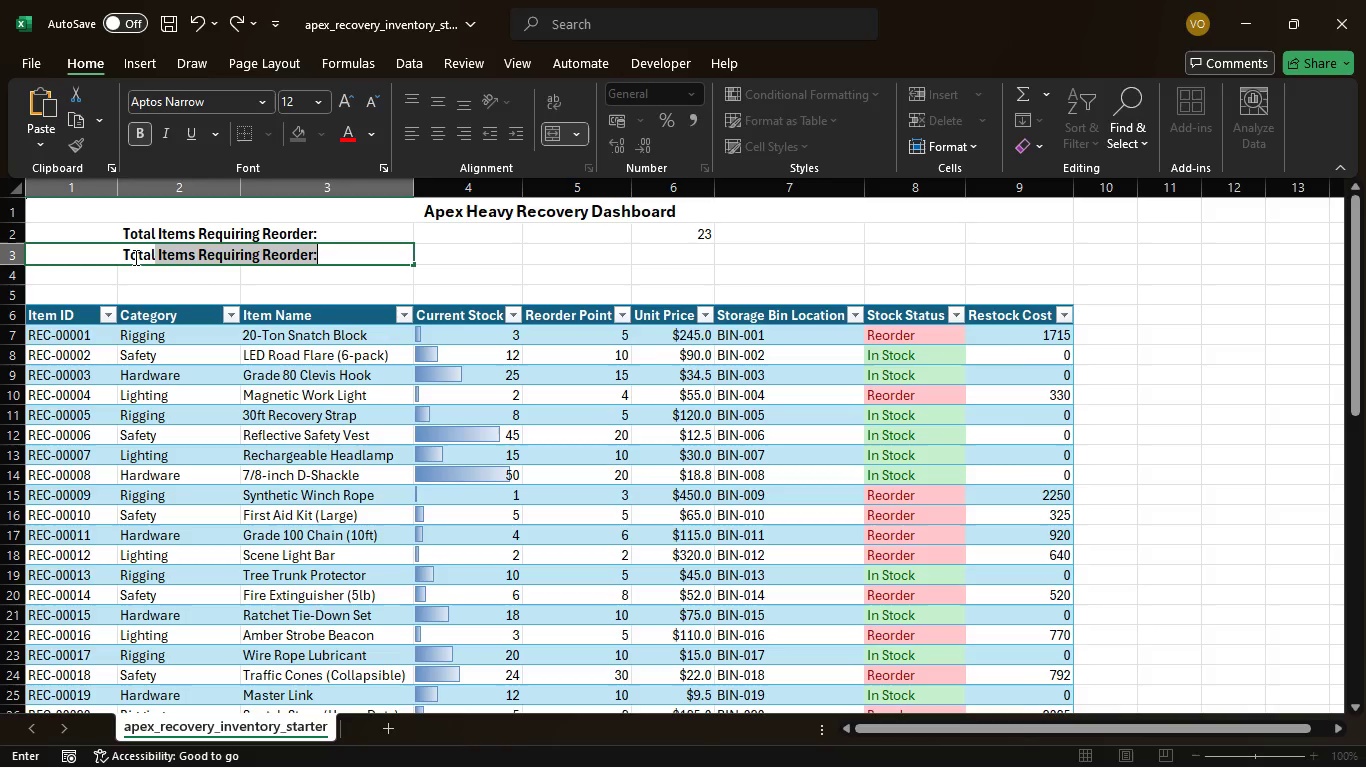 
type( Estimated Rest)
 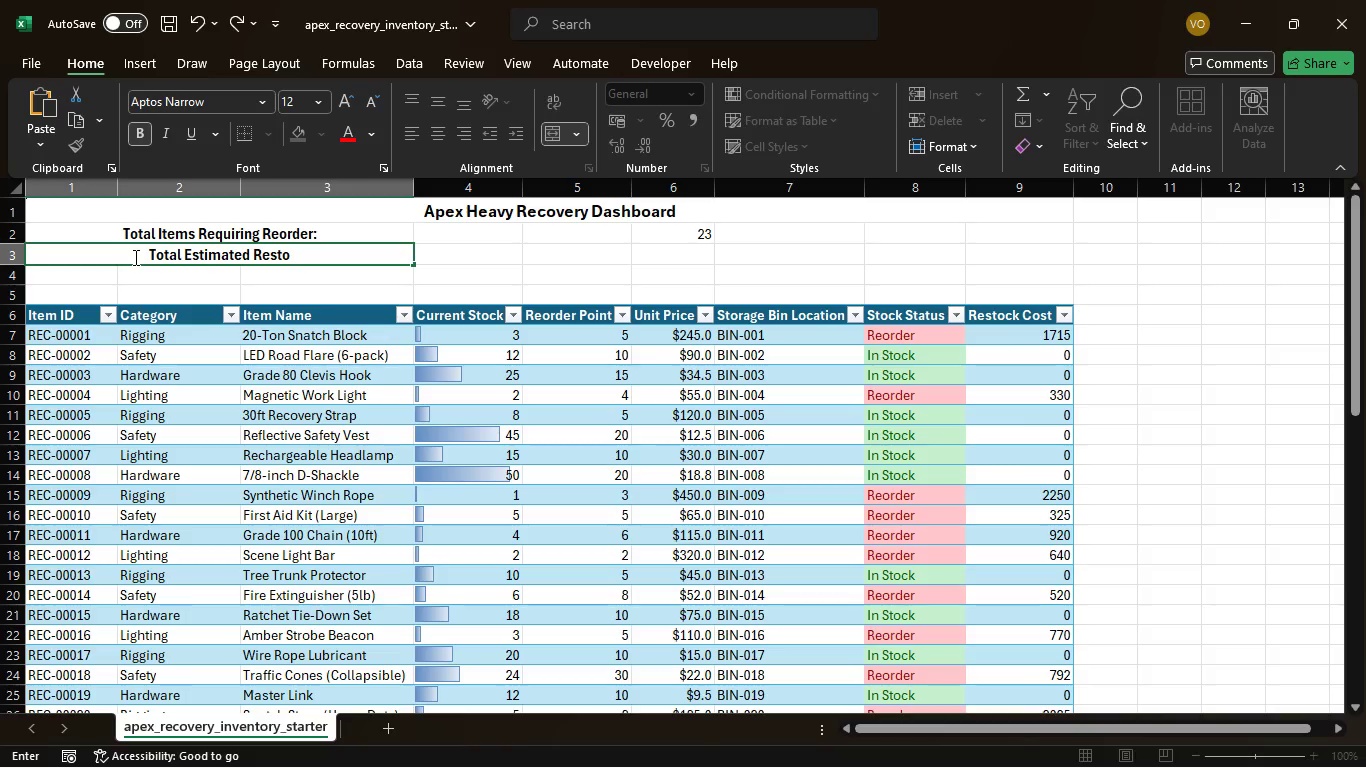 
wait(6.52)
 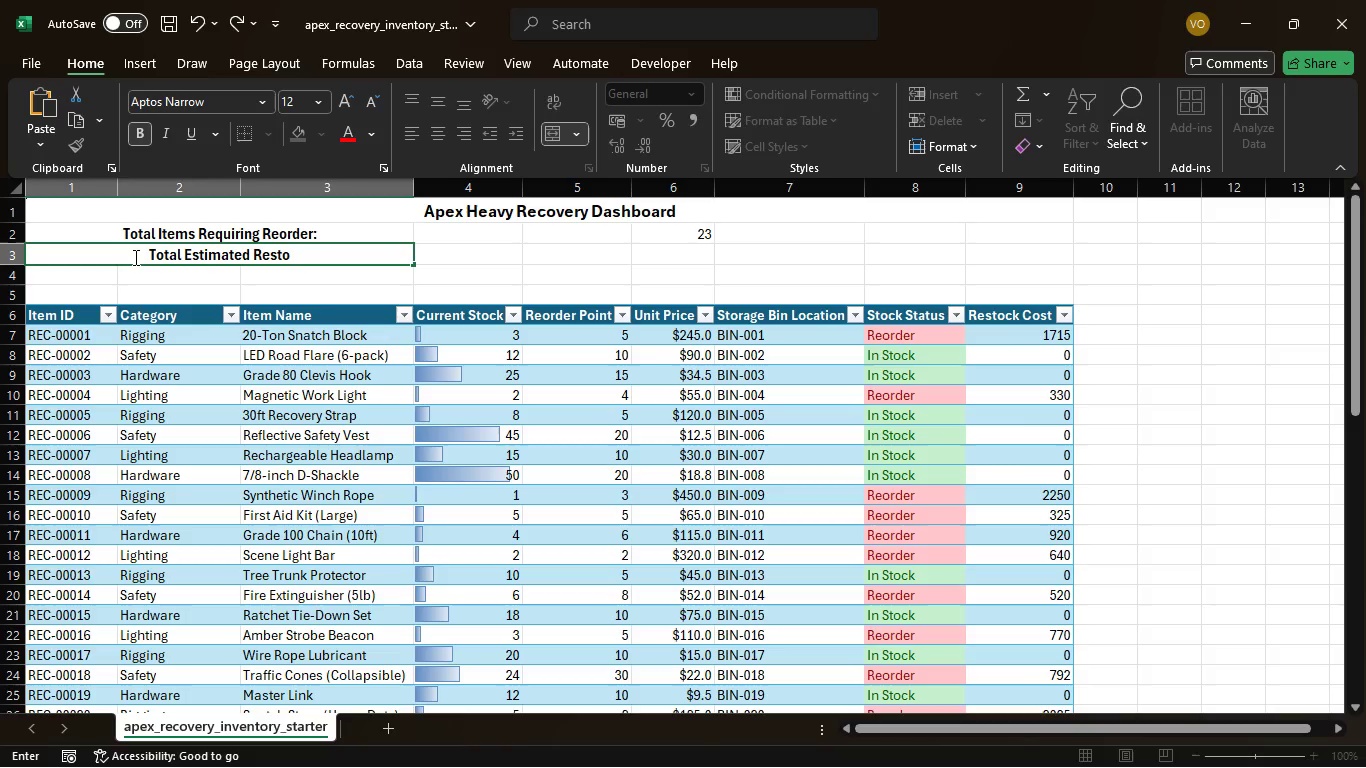 
type(ck Cost)
 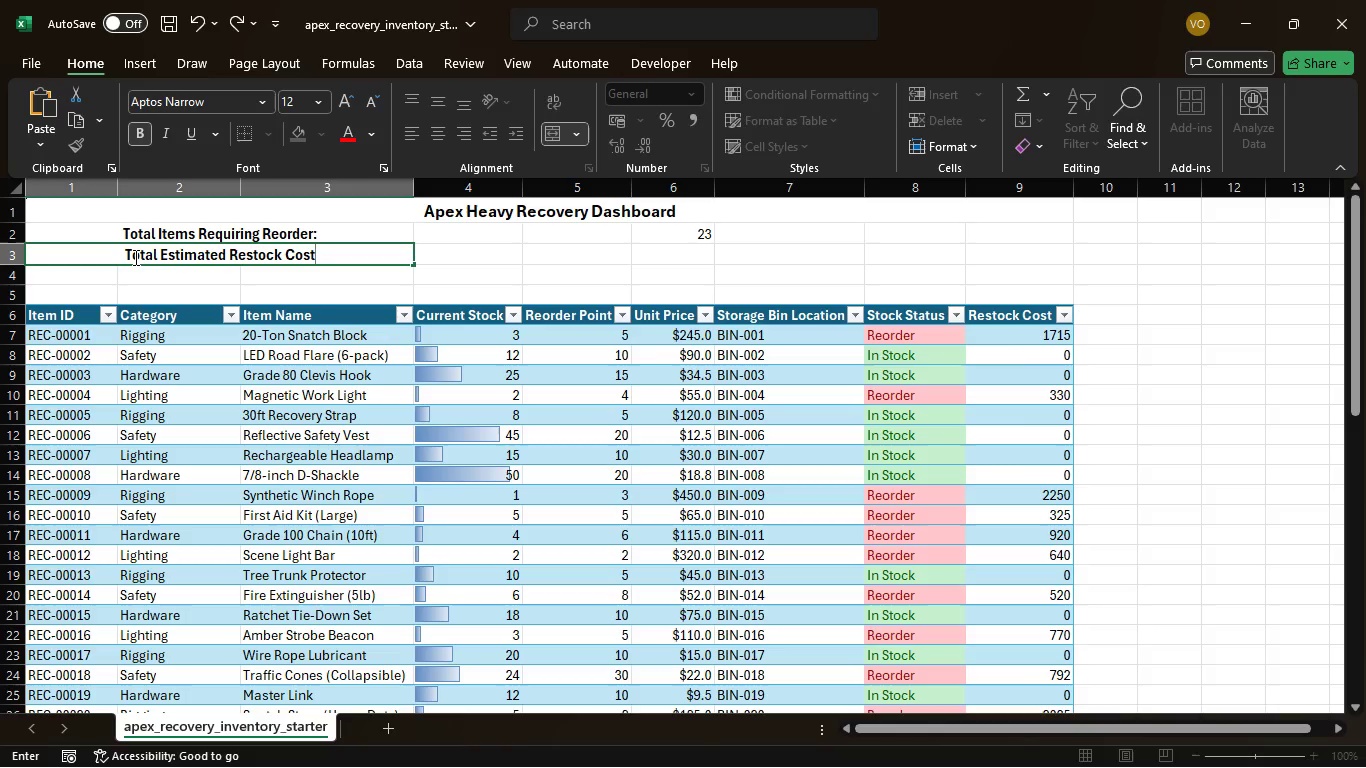 
key(Shift+Semicolon)
 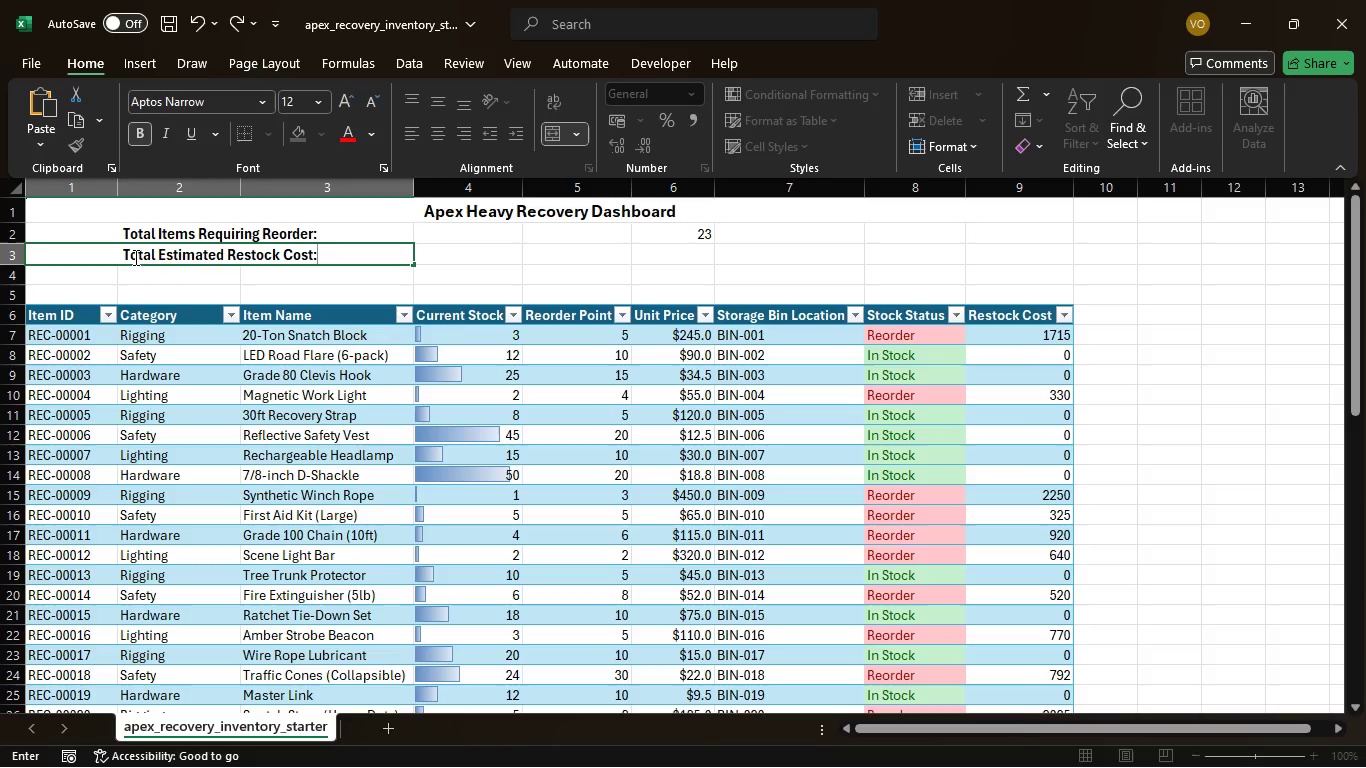 
wait(5.05)
 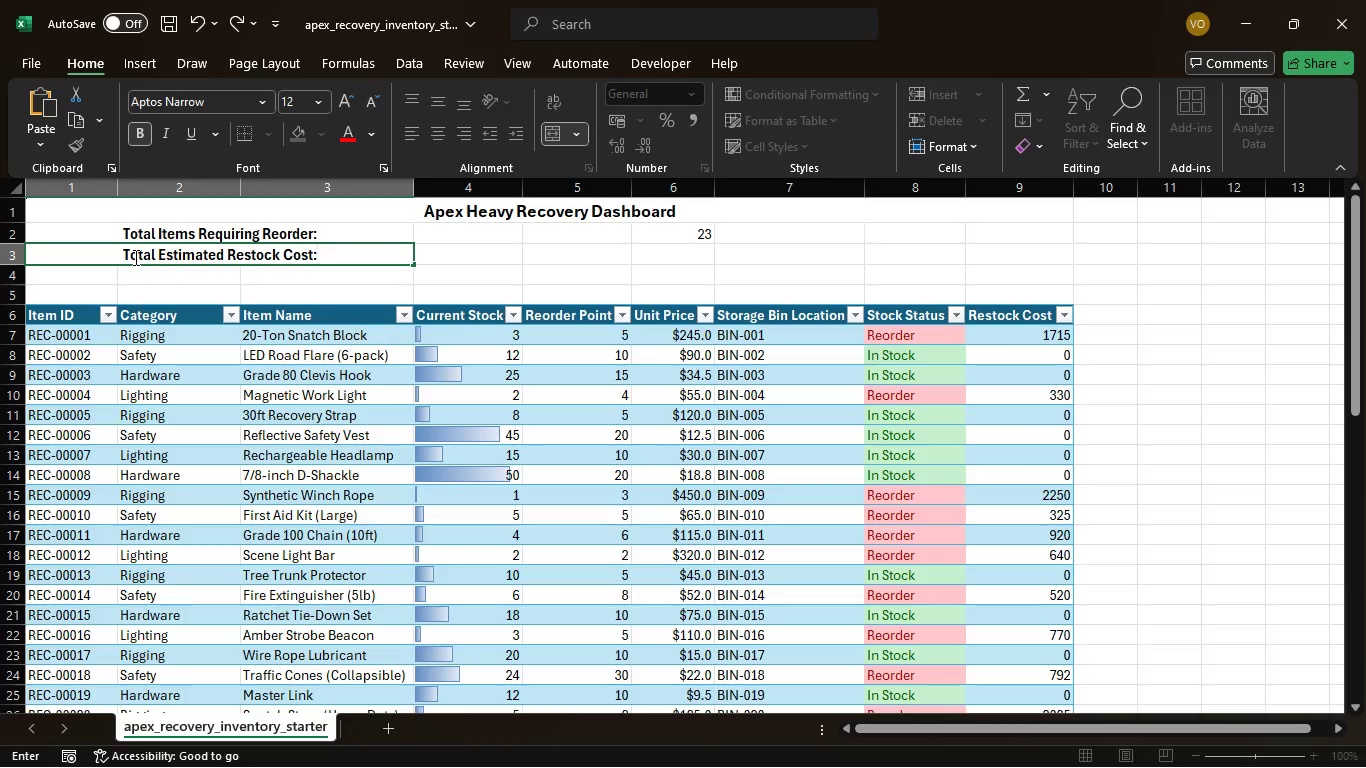 
left_click([703, 253])
 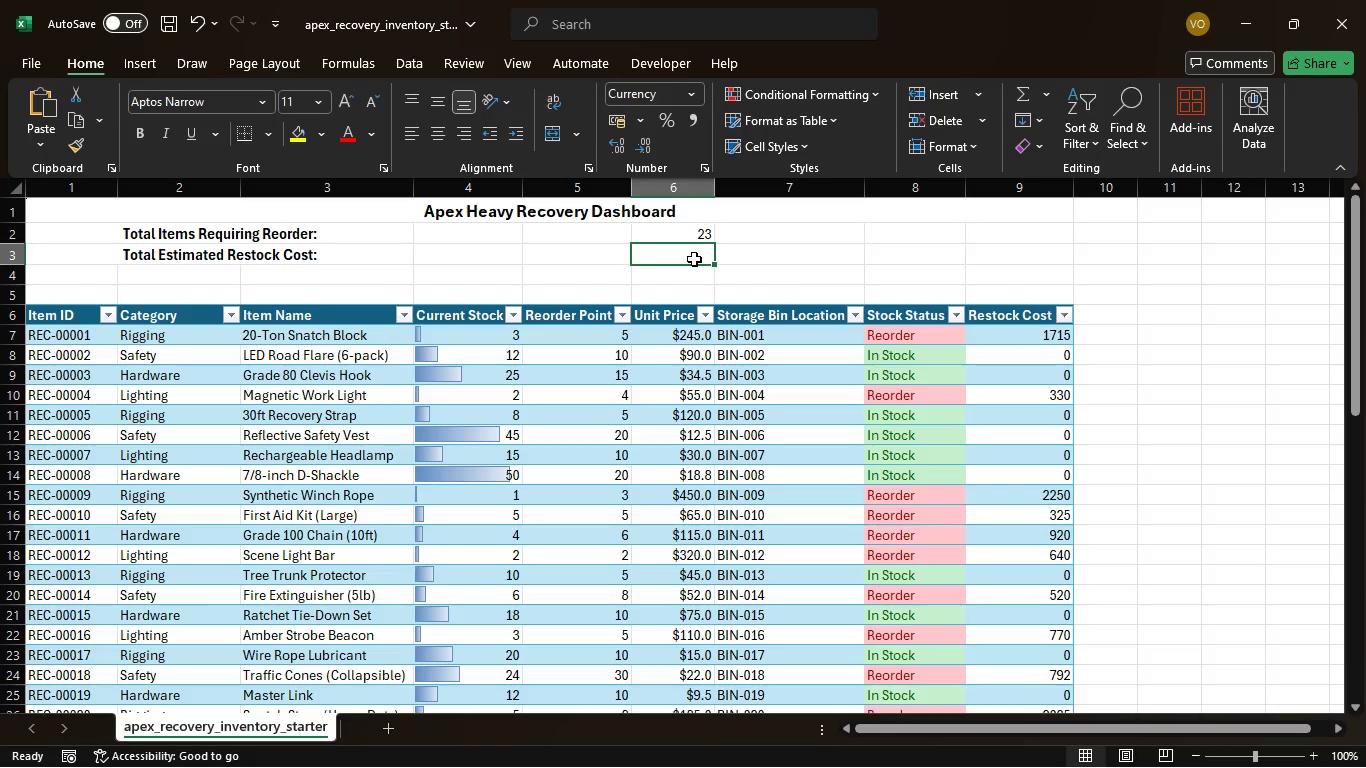 
type(=su)
 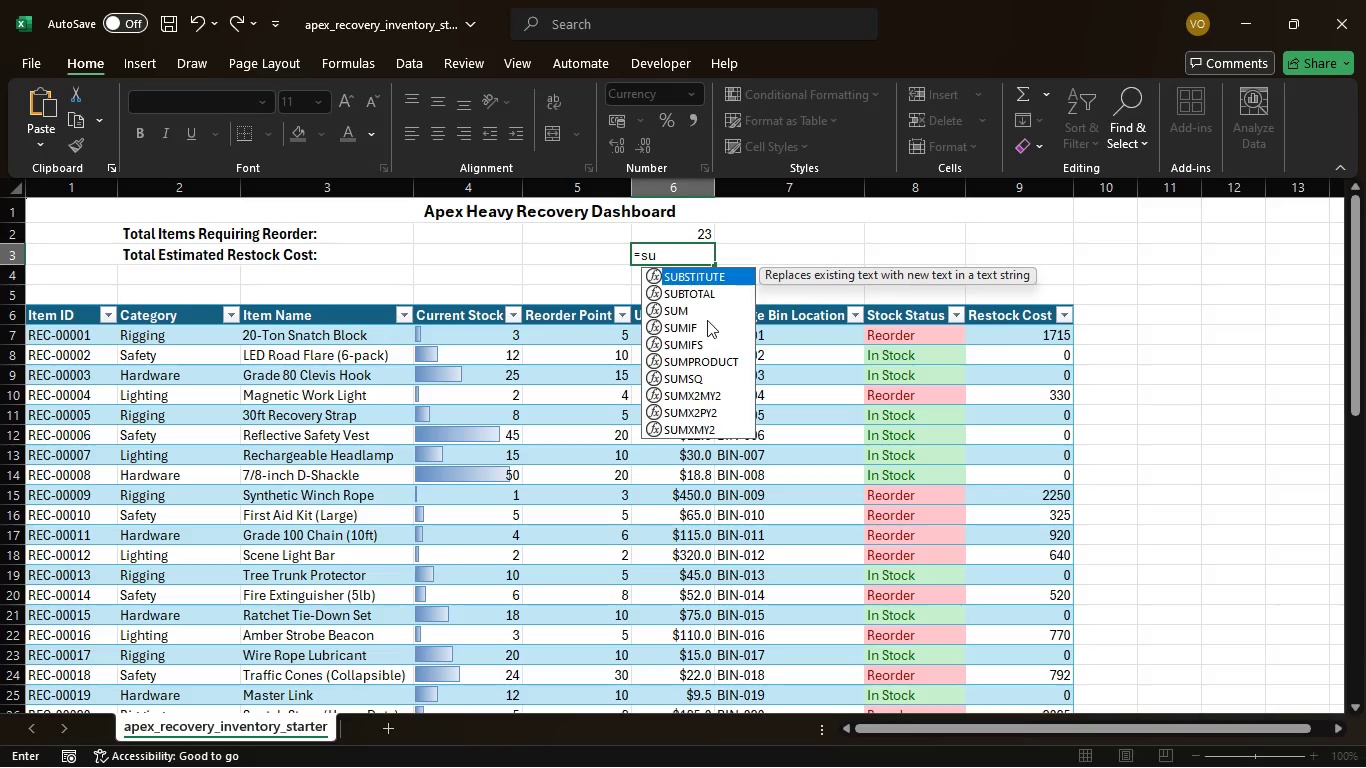 
left_click([697, 313])
 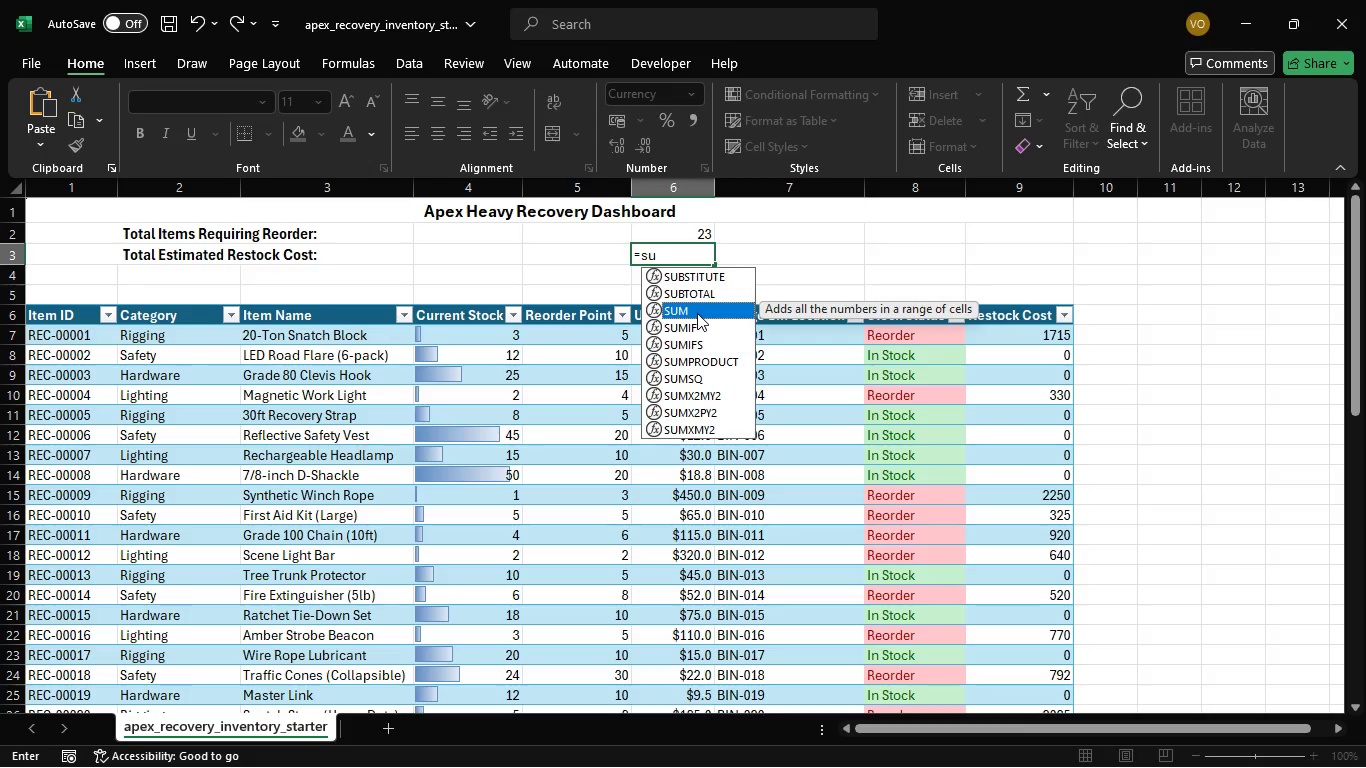 
key(Tab)
 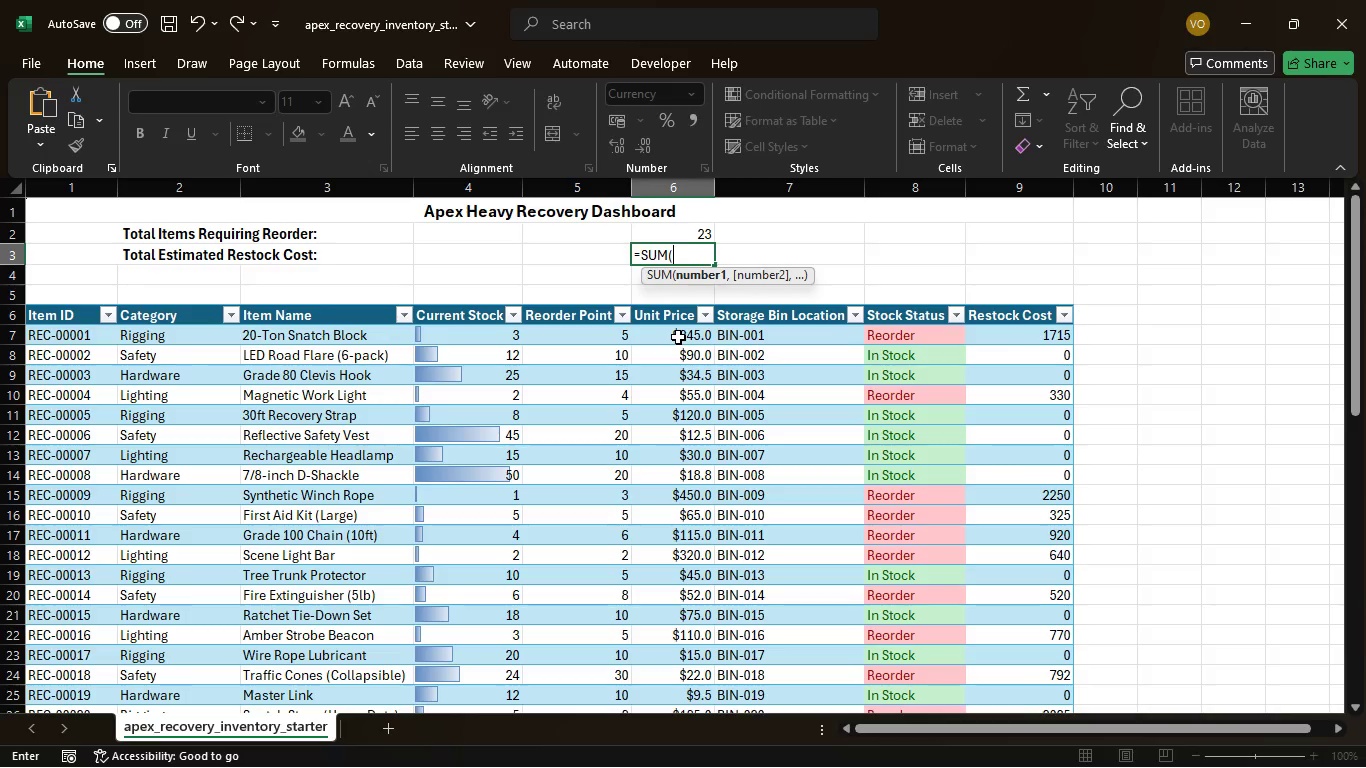 
key(CapsLock)
 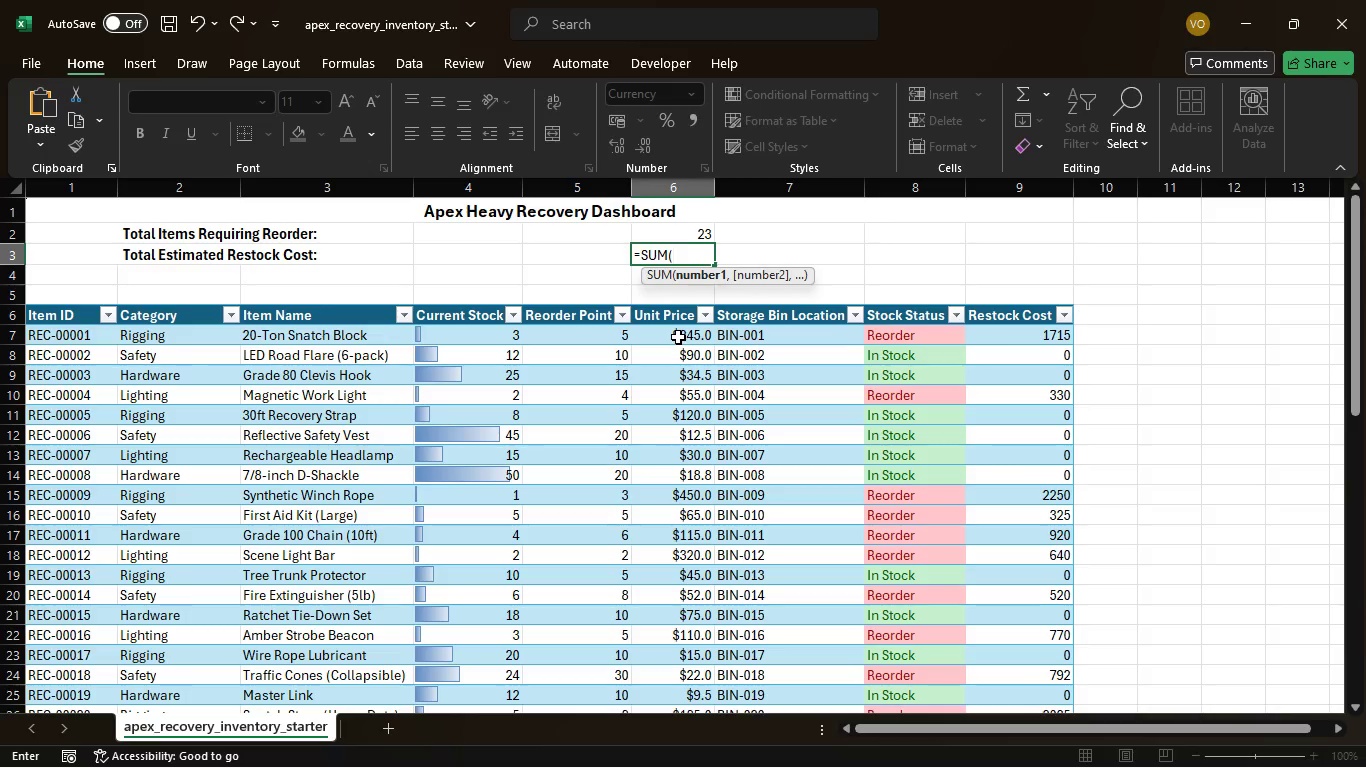 
key(R)
 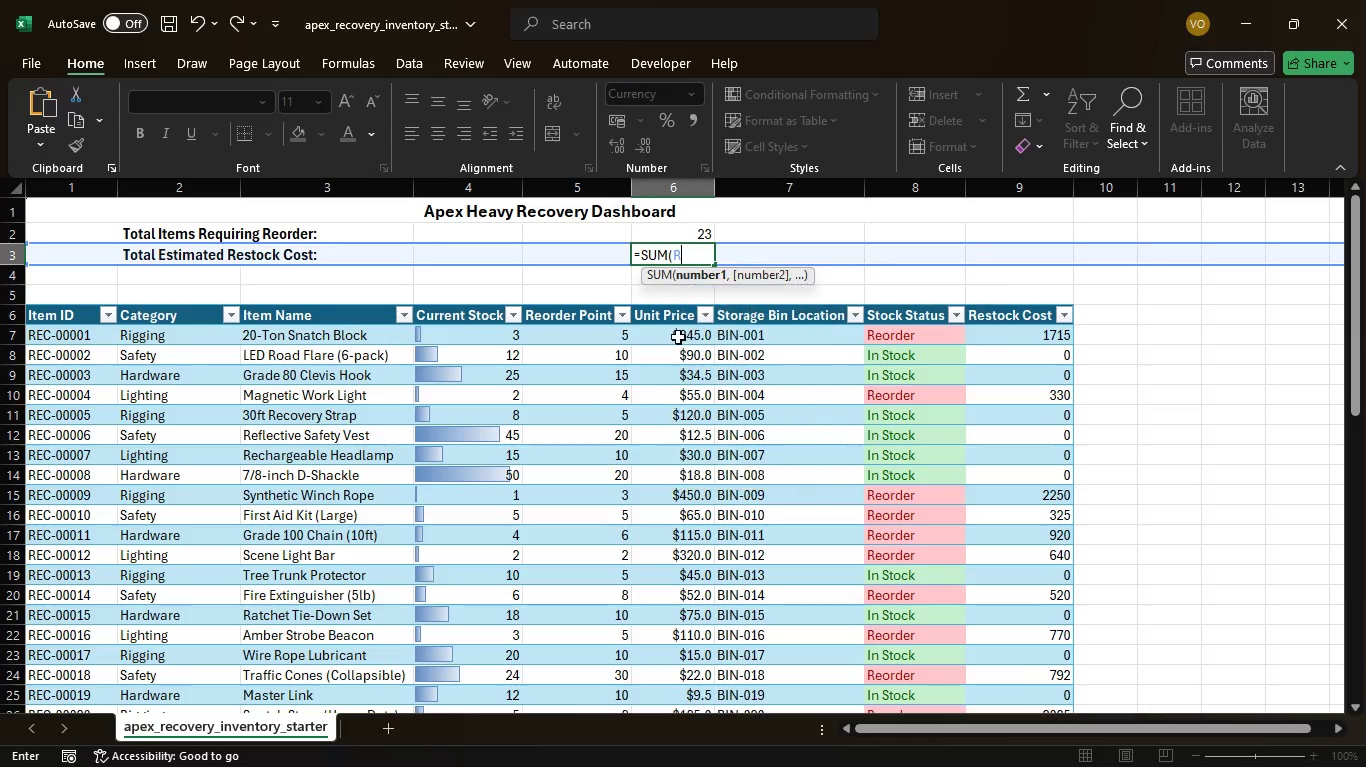 
key(CapsLock)
 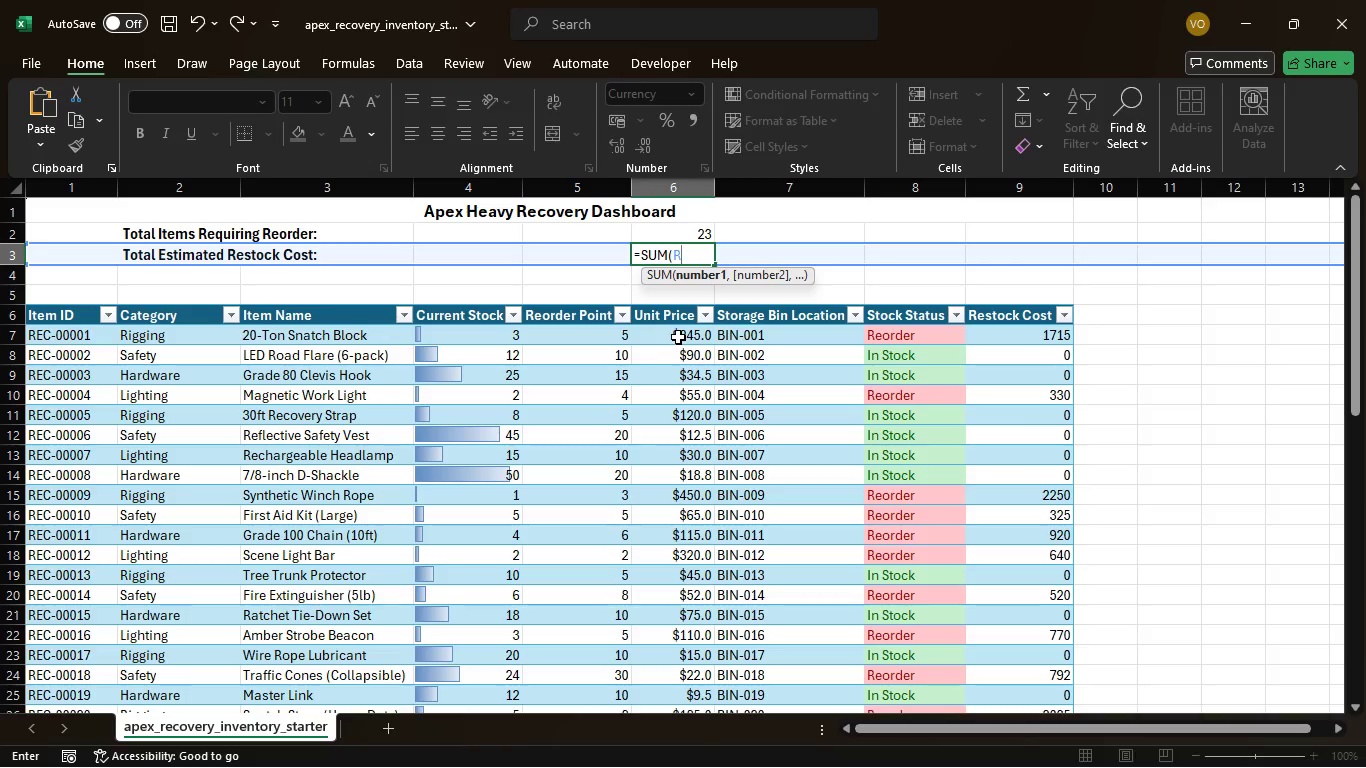 
key(E)
 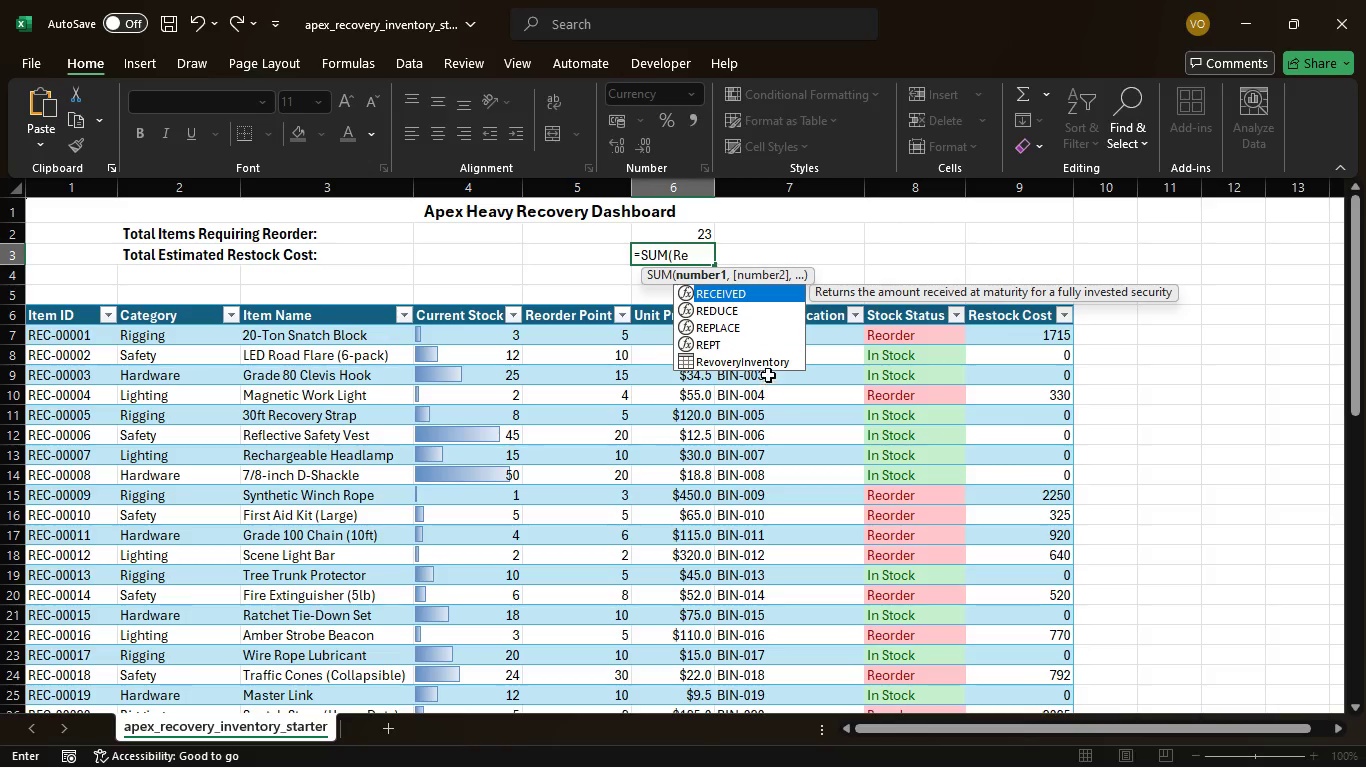 
left_click([769, 359])
 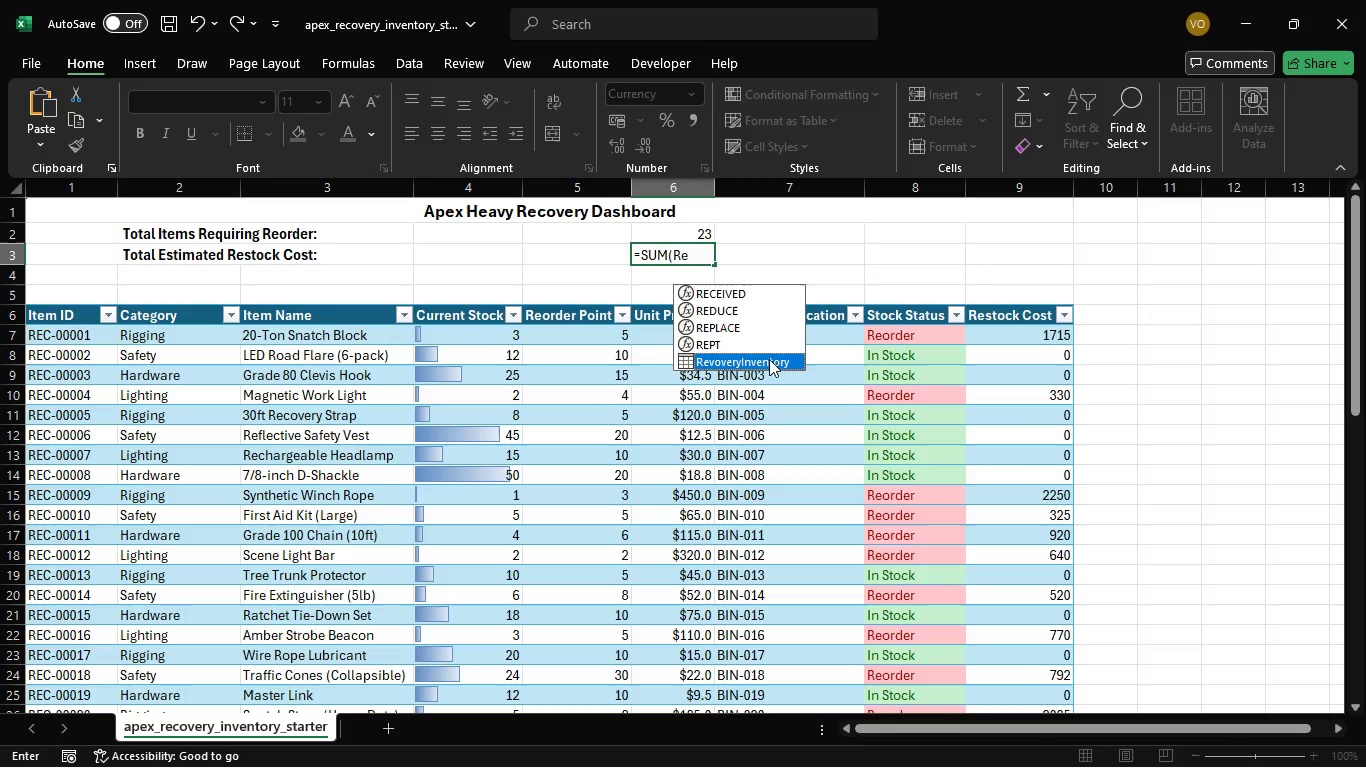 
key(Tab)
 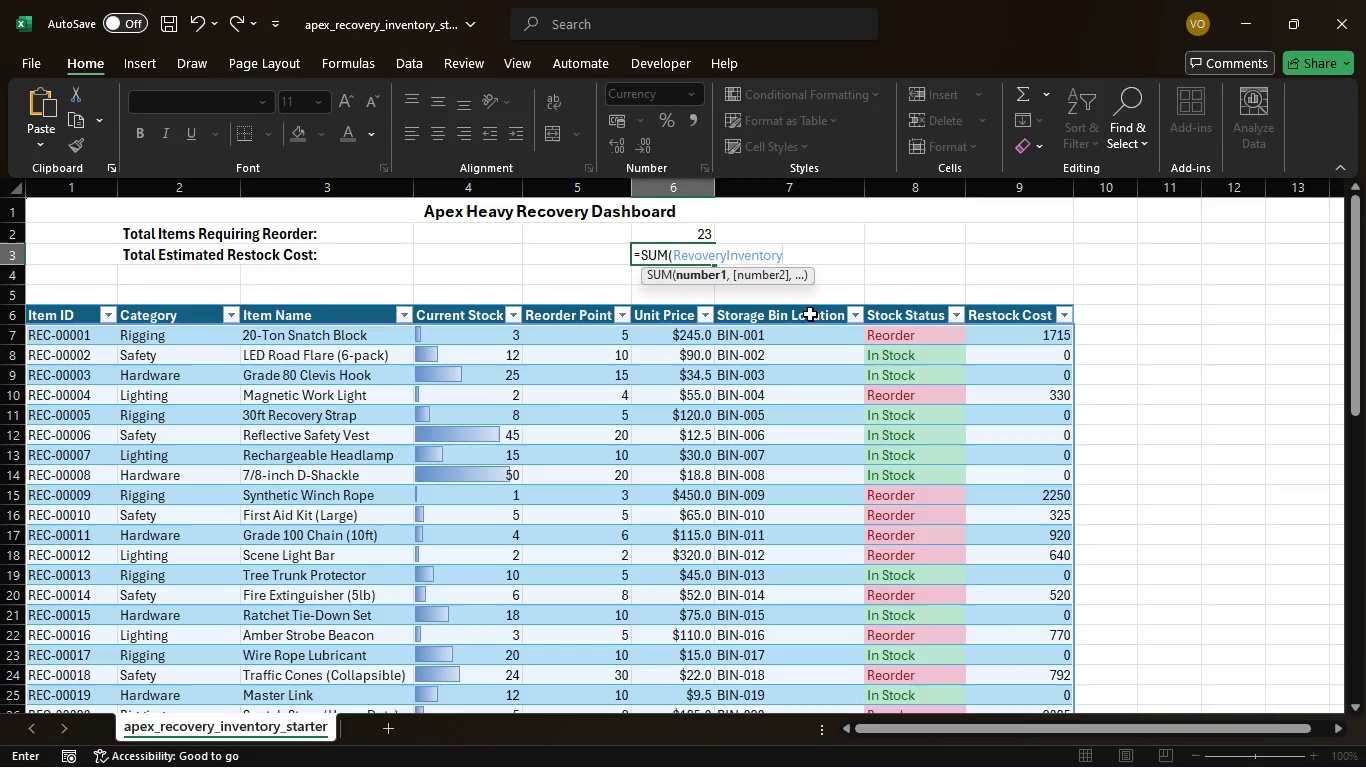 
wait(5.44)
 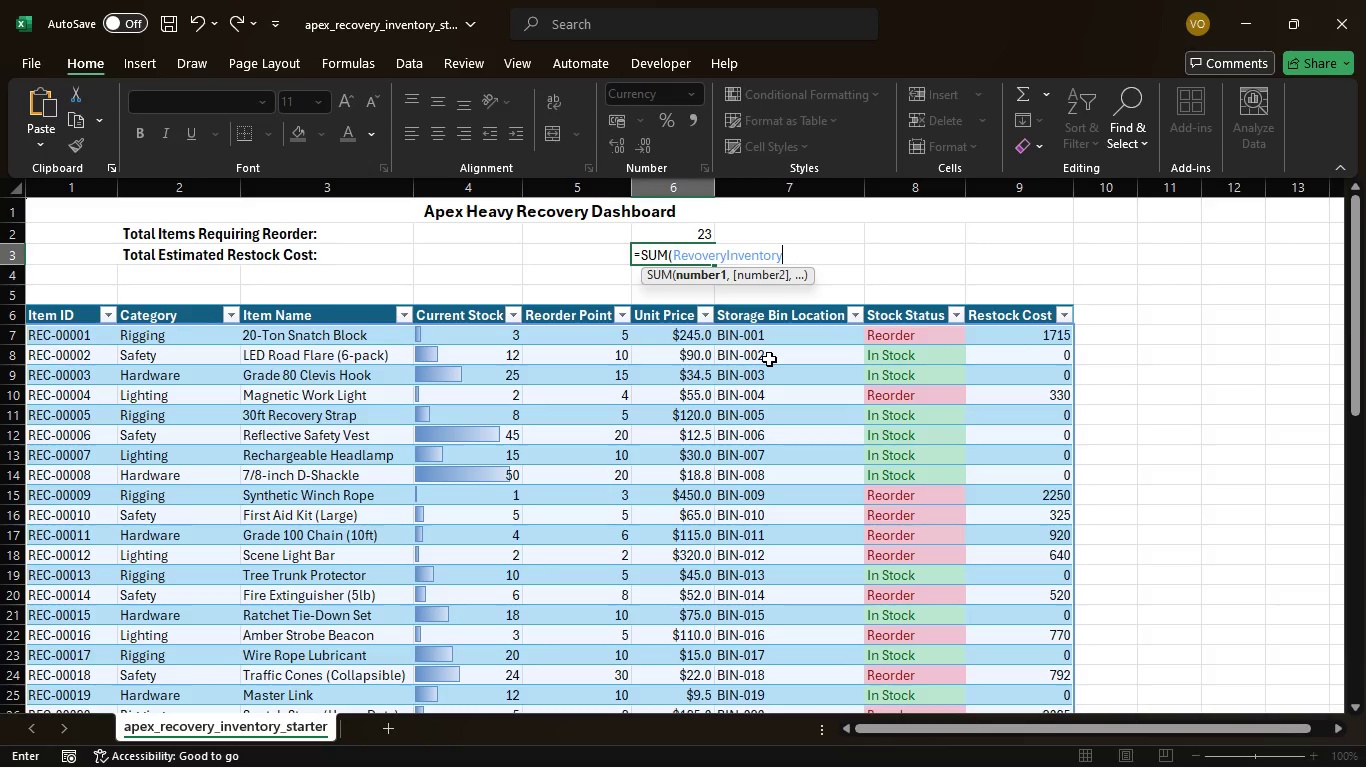 
key(BracketLeft)
 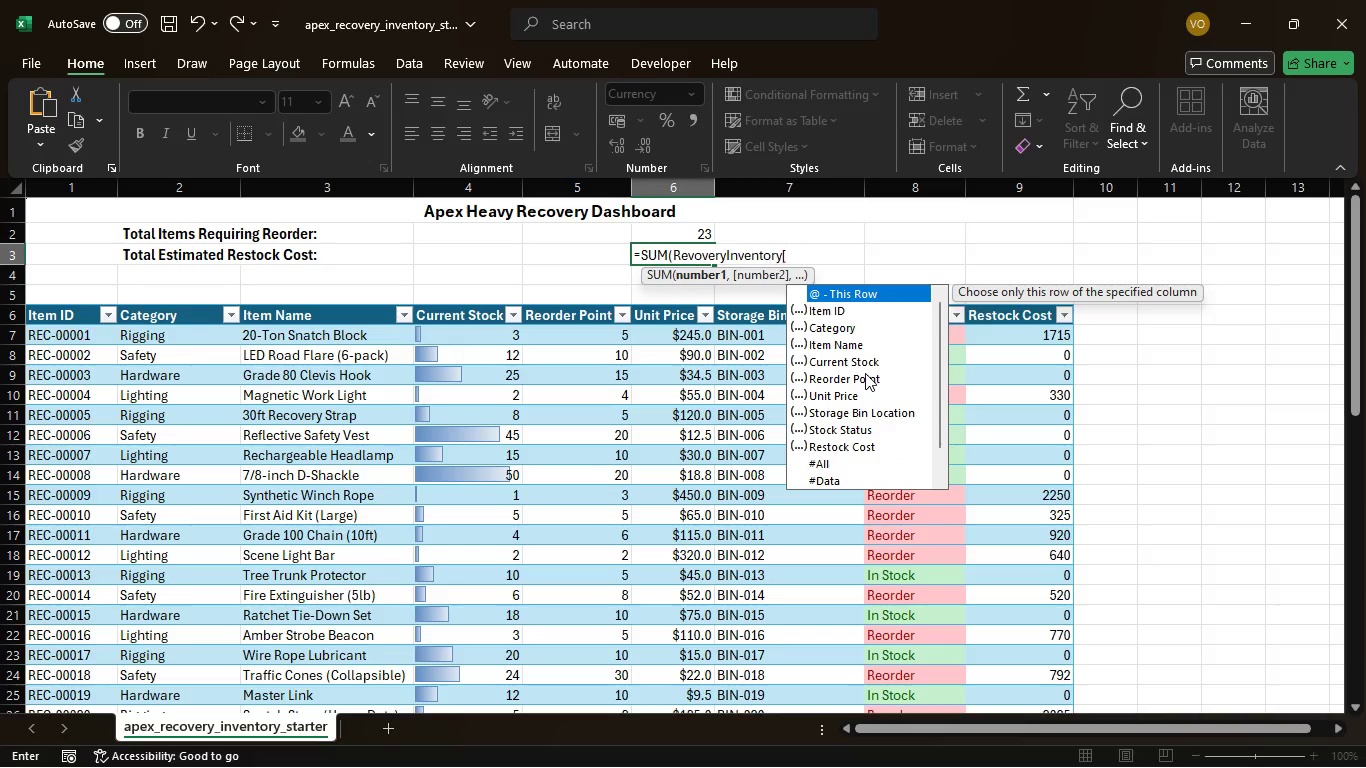 
left_click([856, 448])
 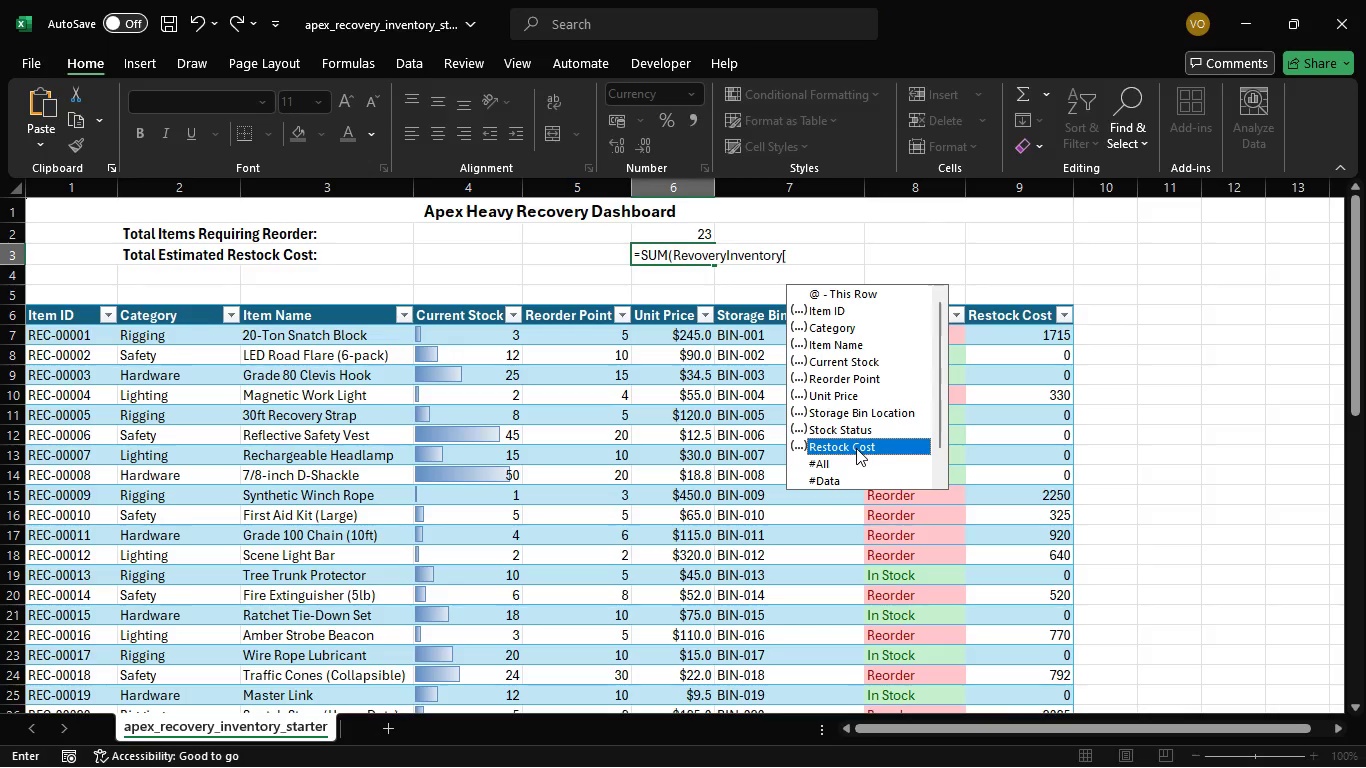 
key(Tab)
 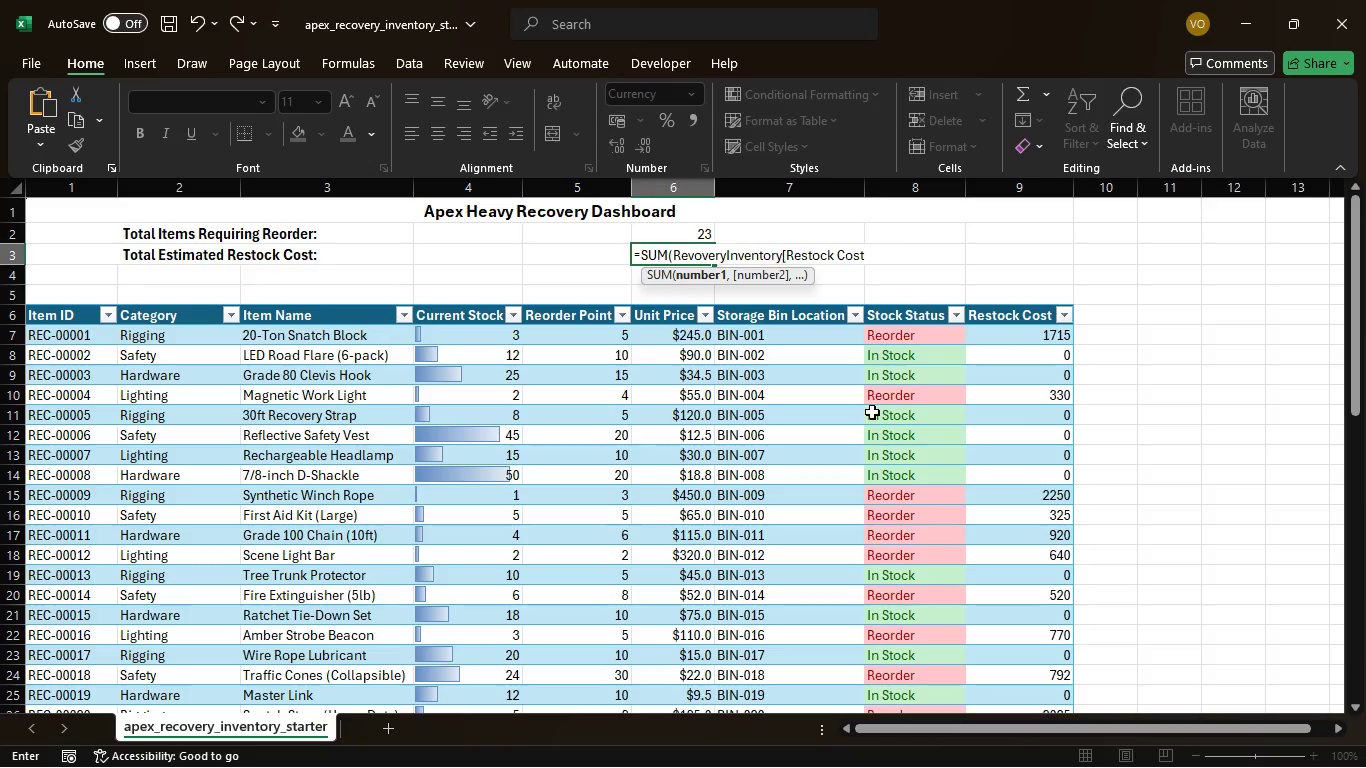 
key(BracketRight)
 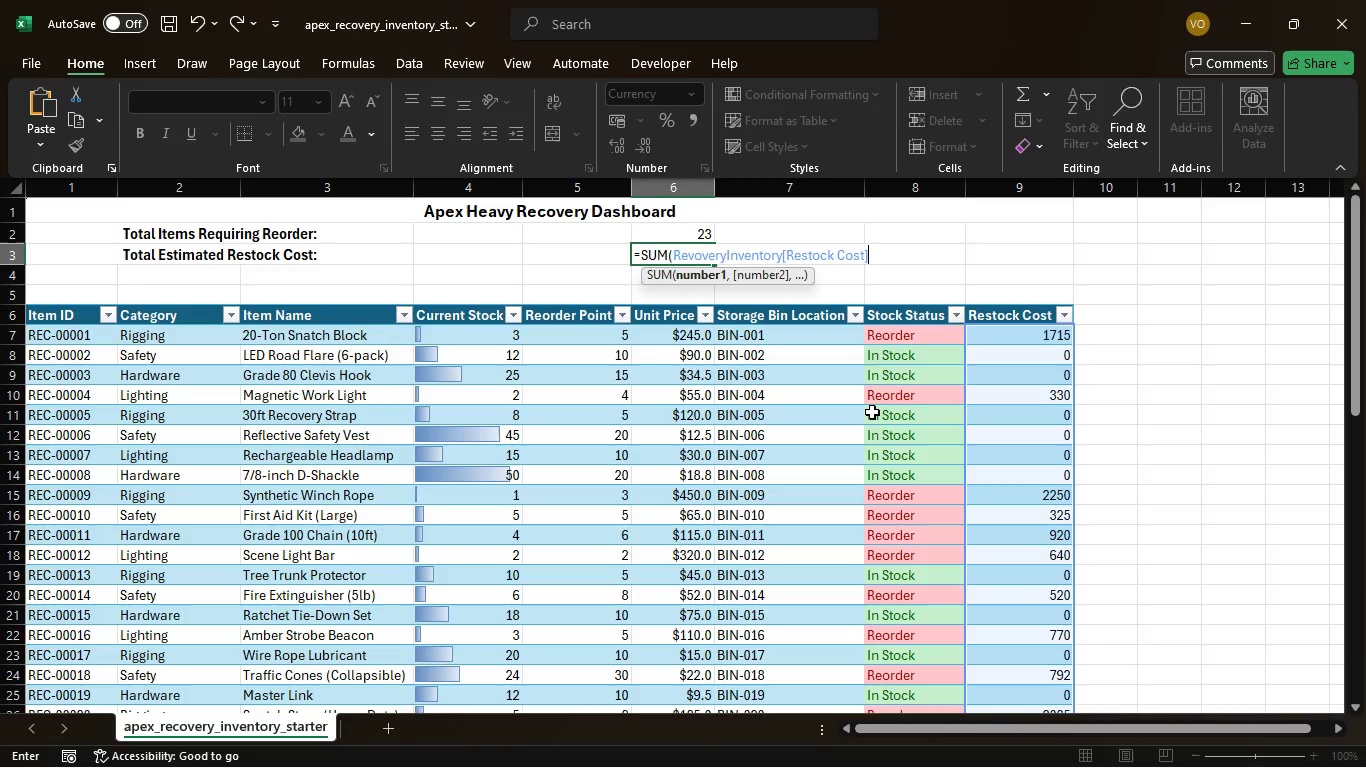 
key(Shift+0)
 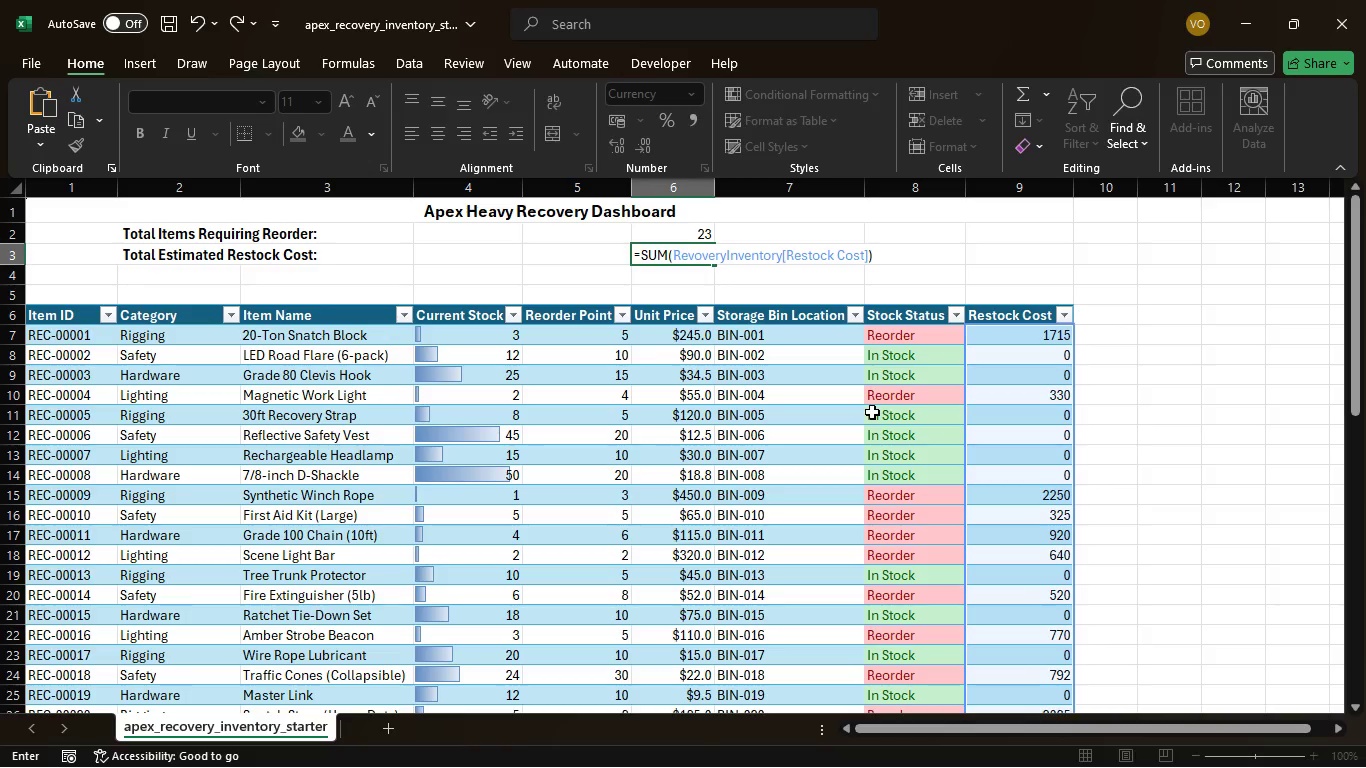 
wait(5.7)
 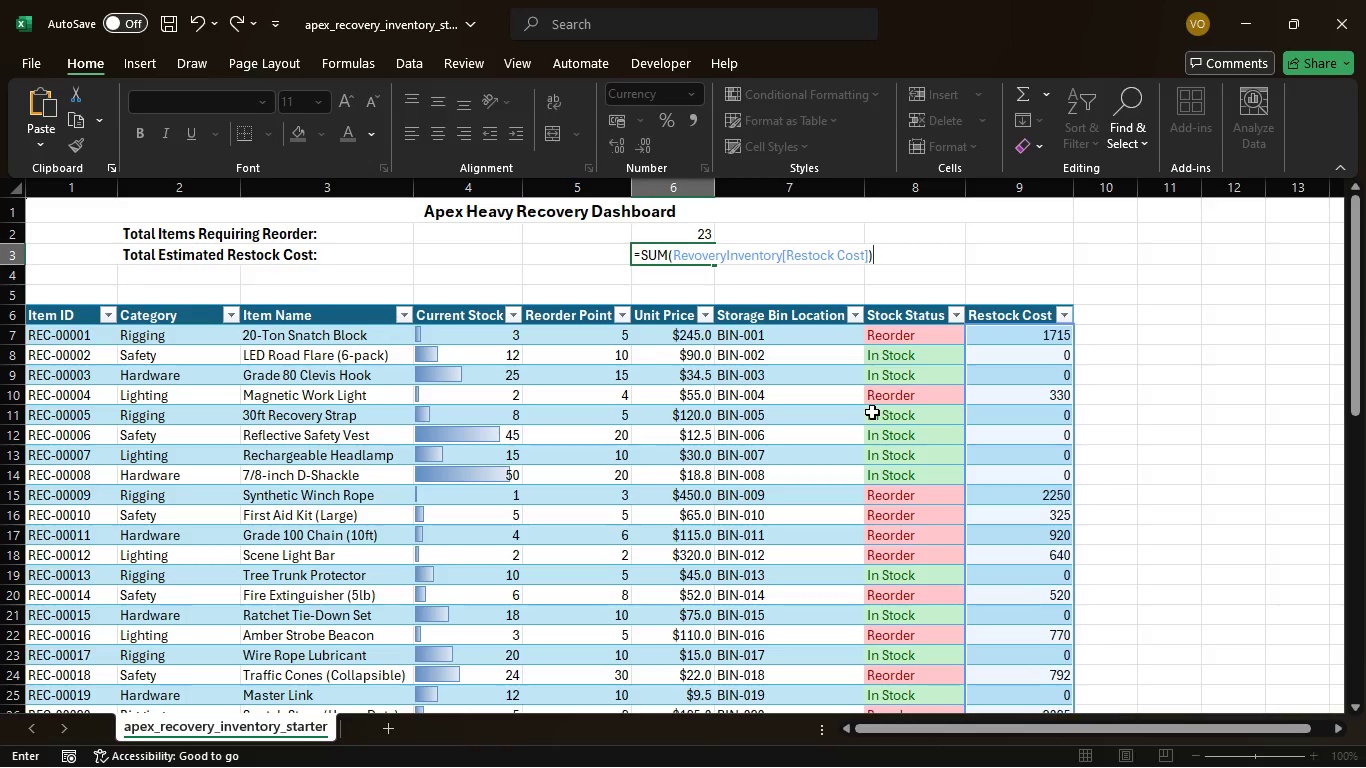 
key(Enter)
 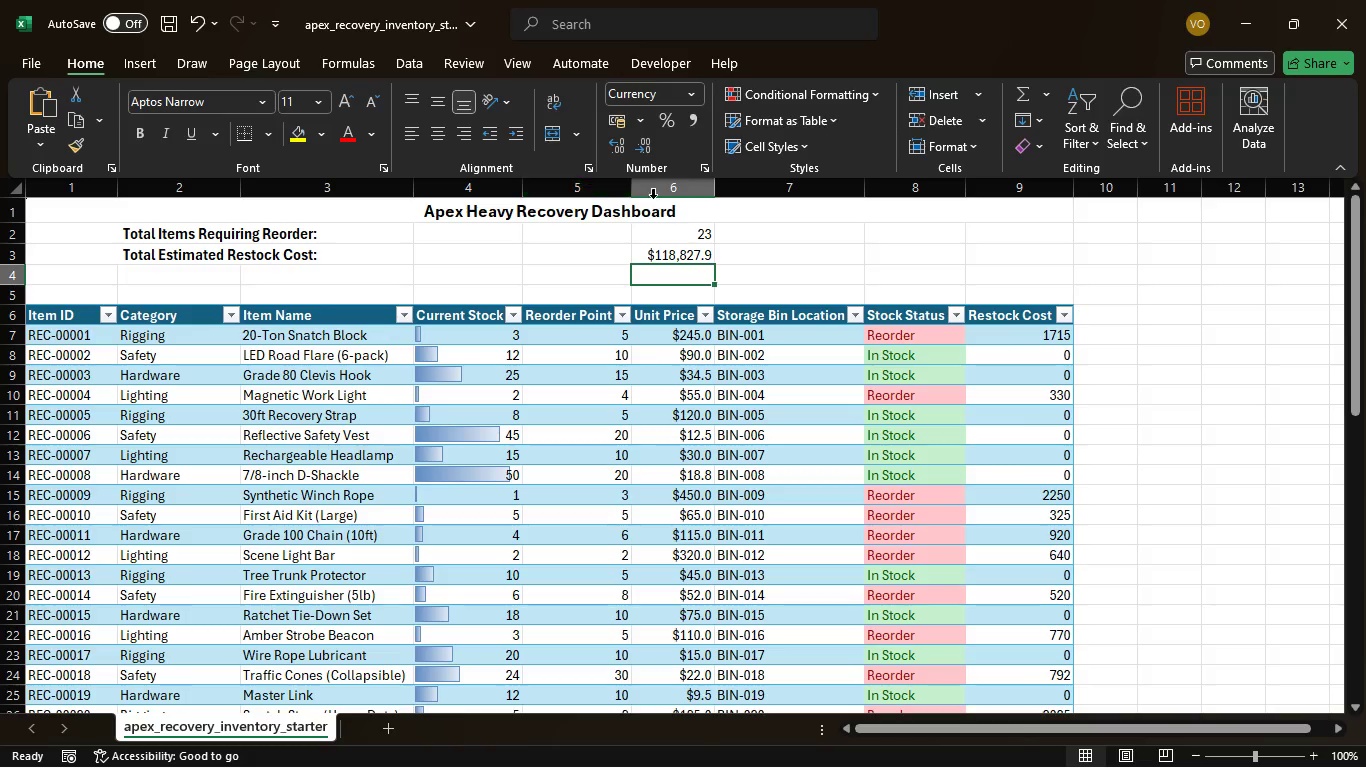 
wait(11.53)
 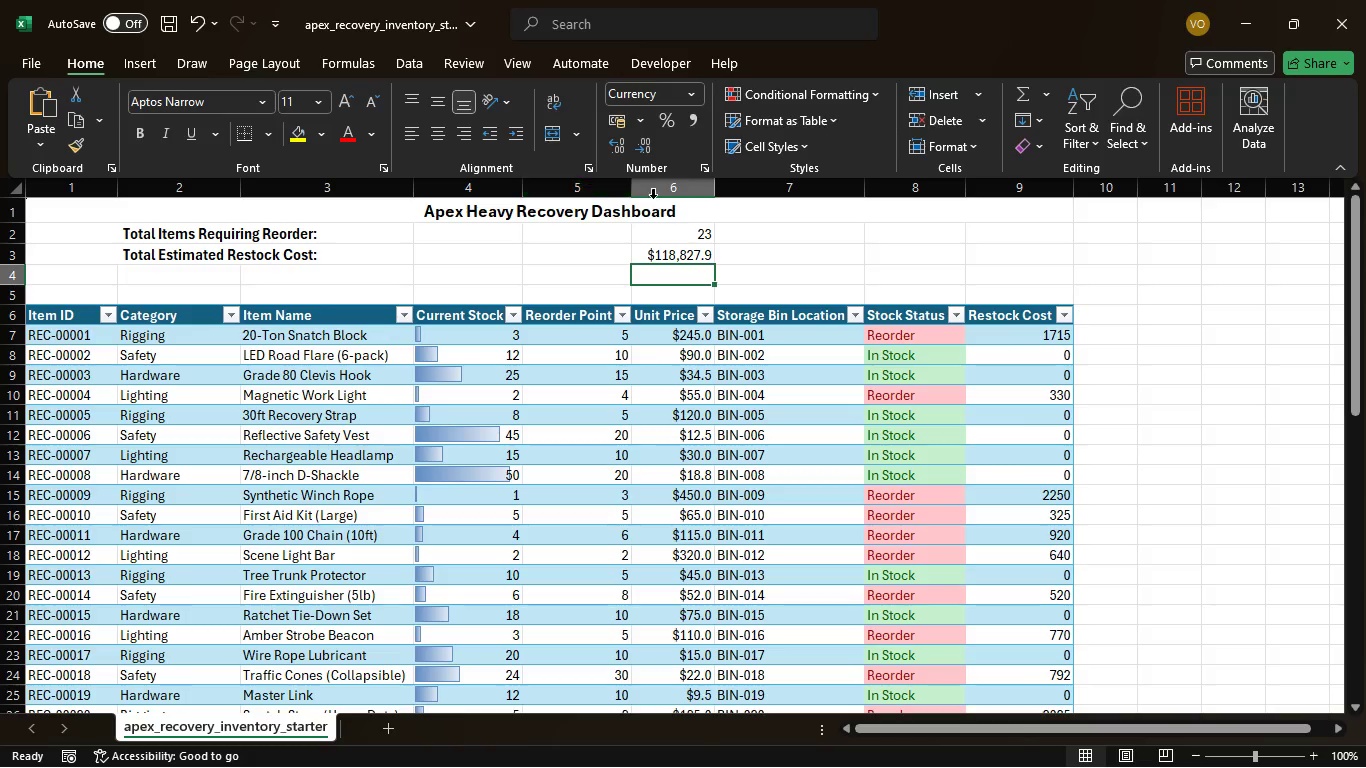 
left_click([682, 257])
 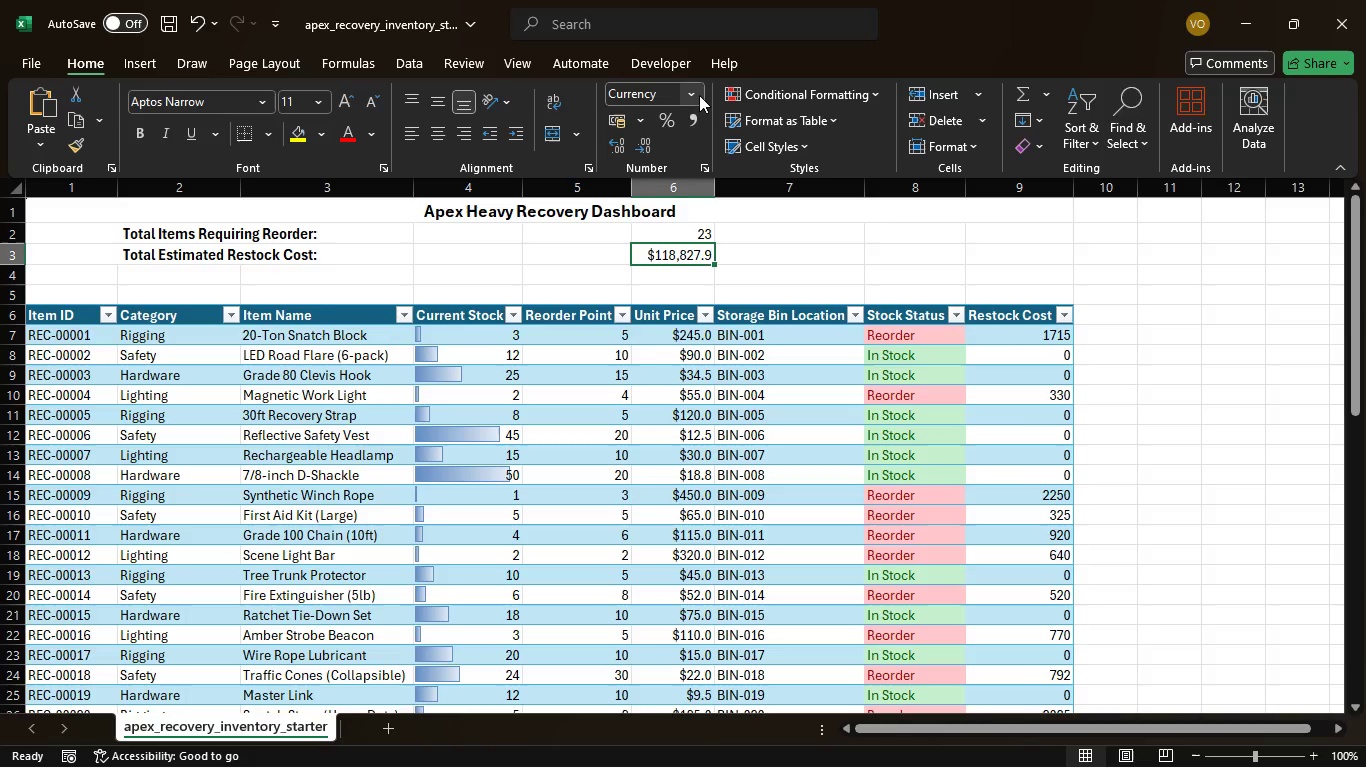 
left_click([698, 93])
 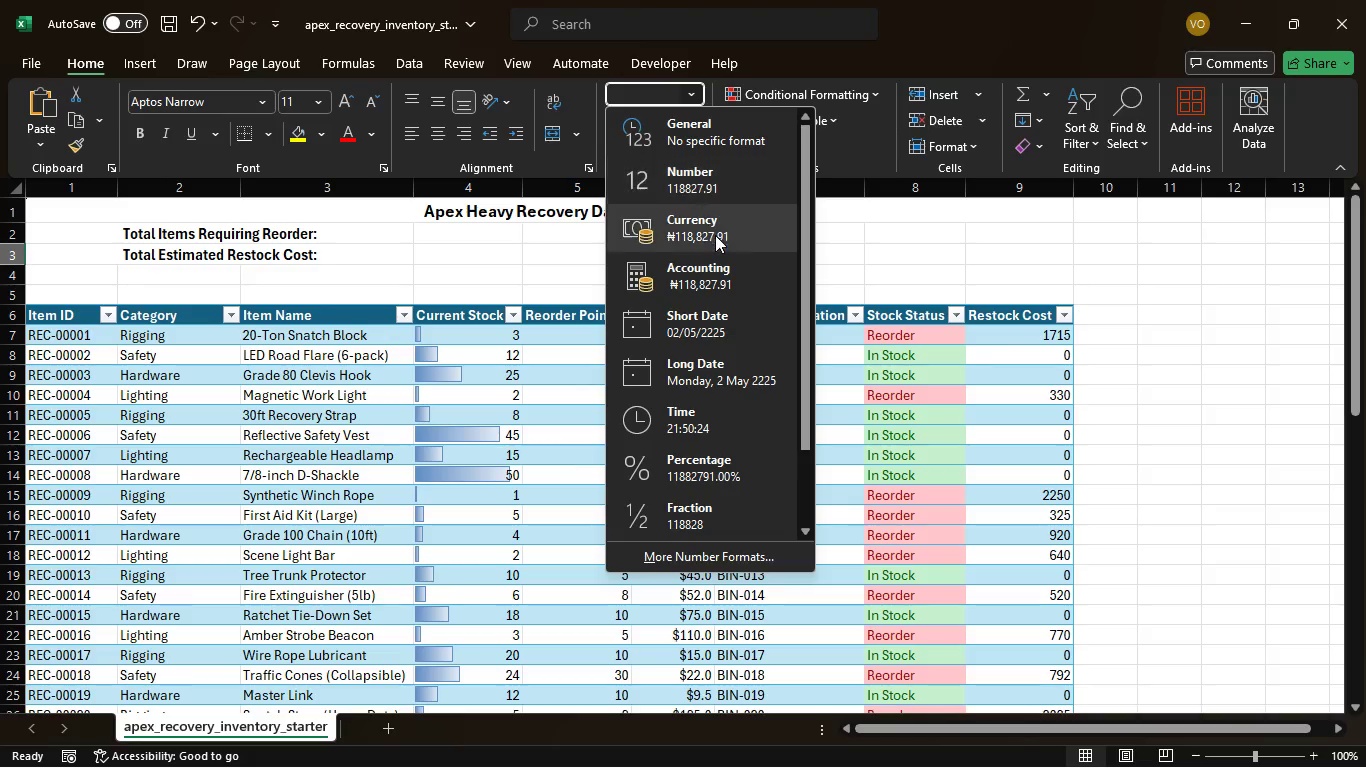 
left_click([715, 237])
 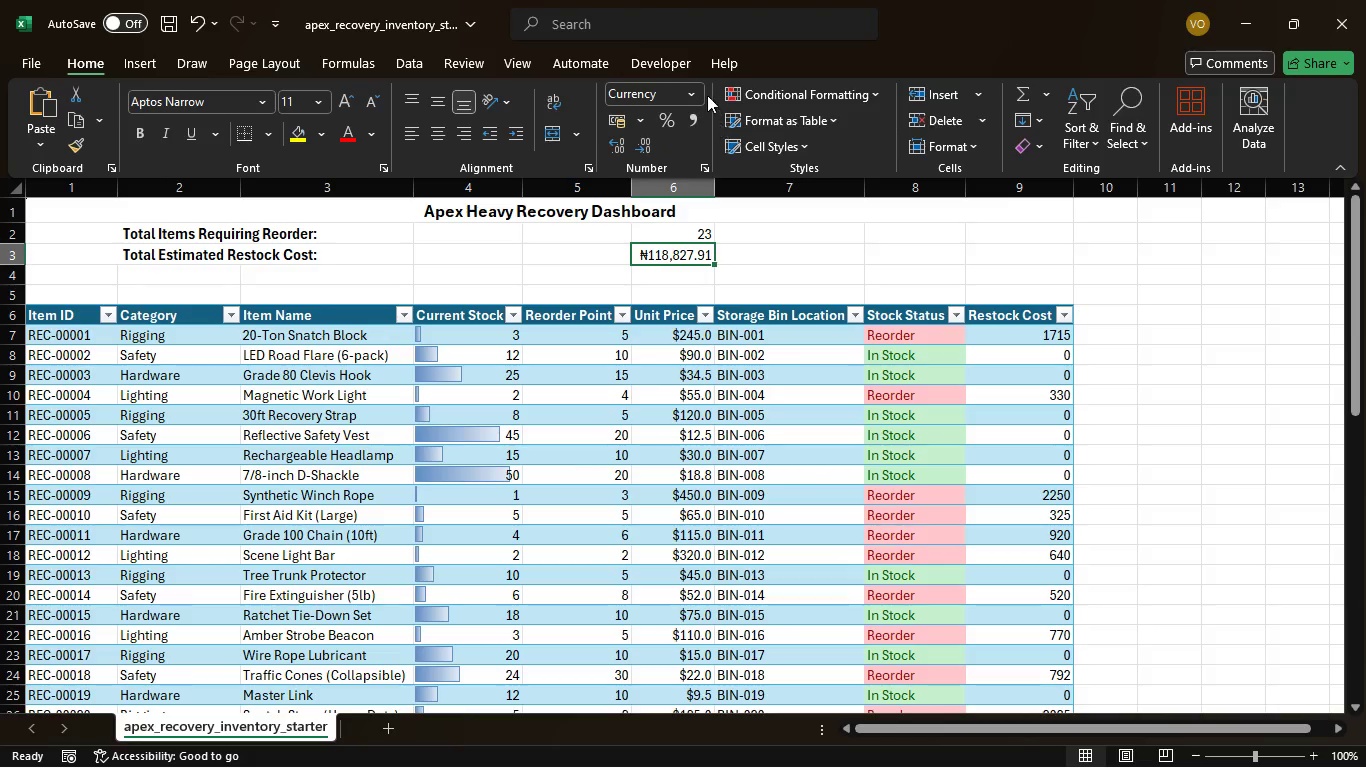 
left_click([693, 91])
 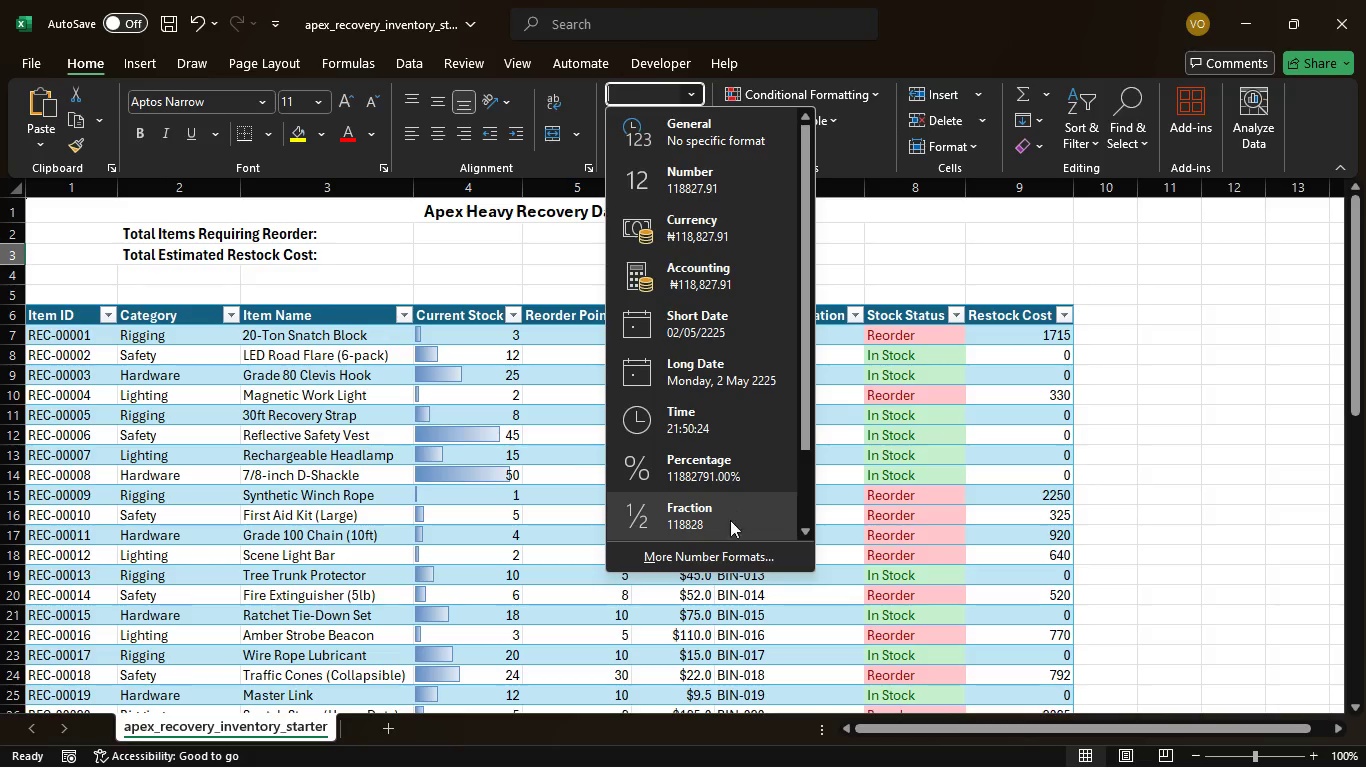 
left_click([730, 549])
 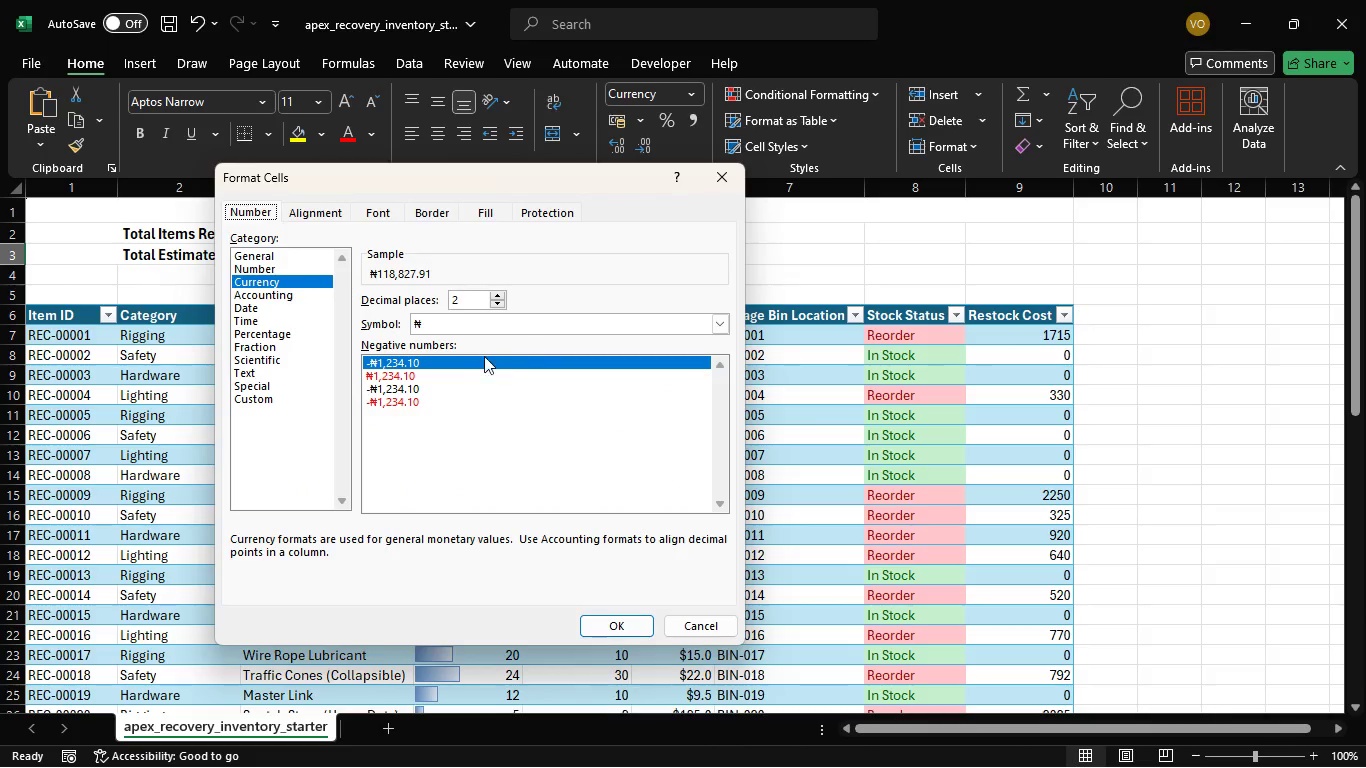 
left_click([460, 326])
 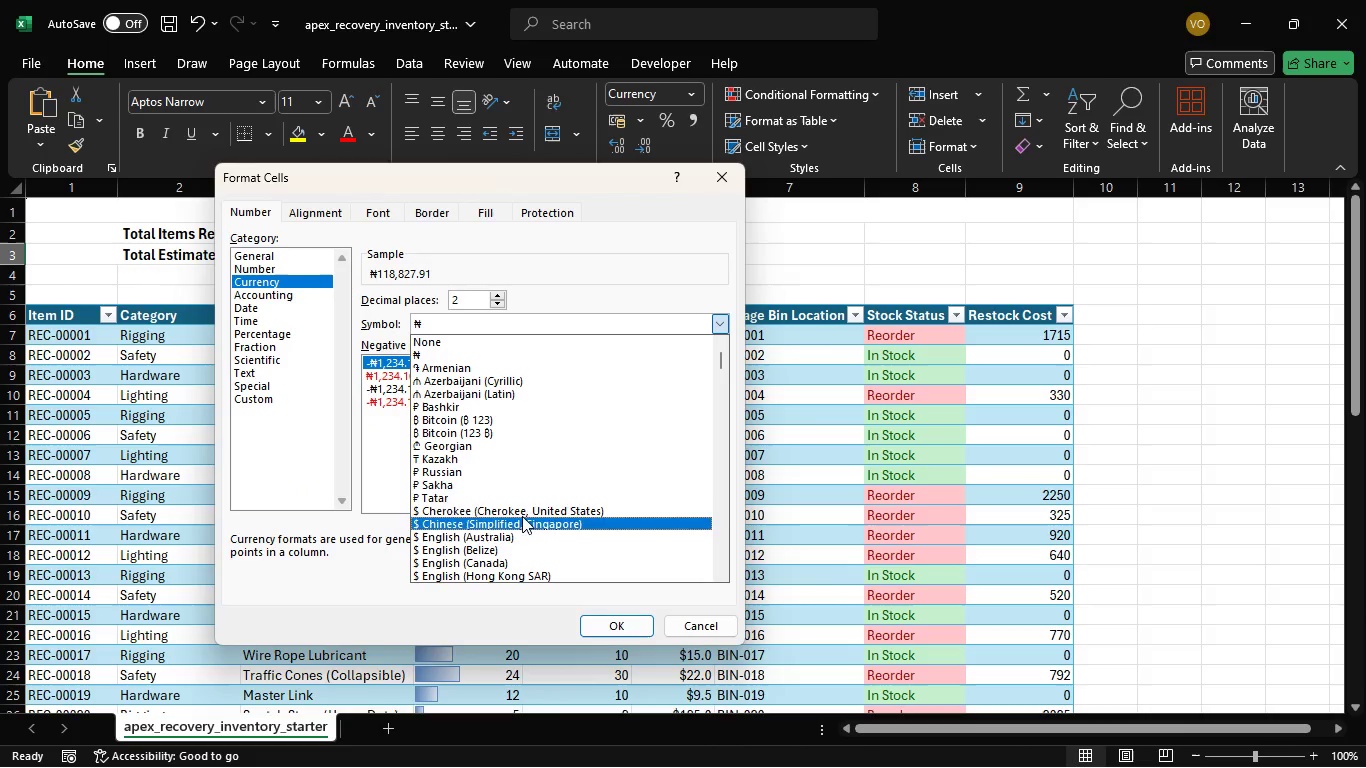 
left_click([526, 512])
 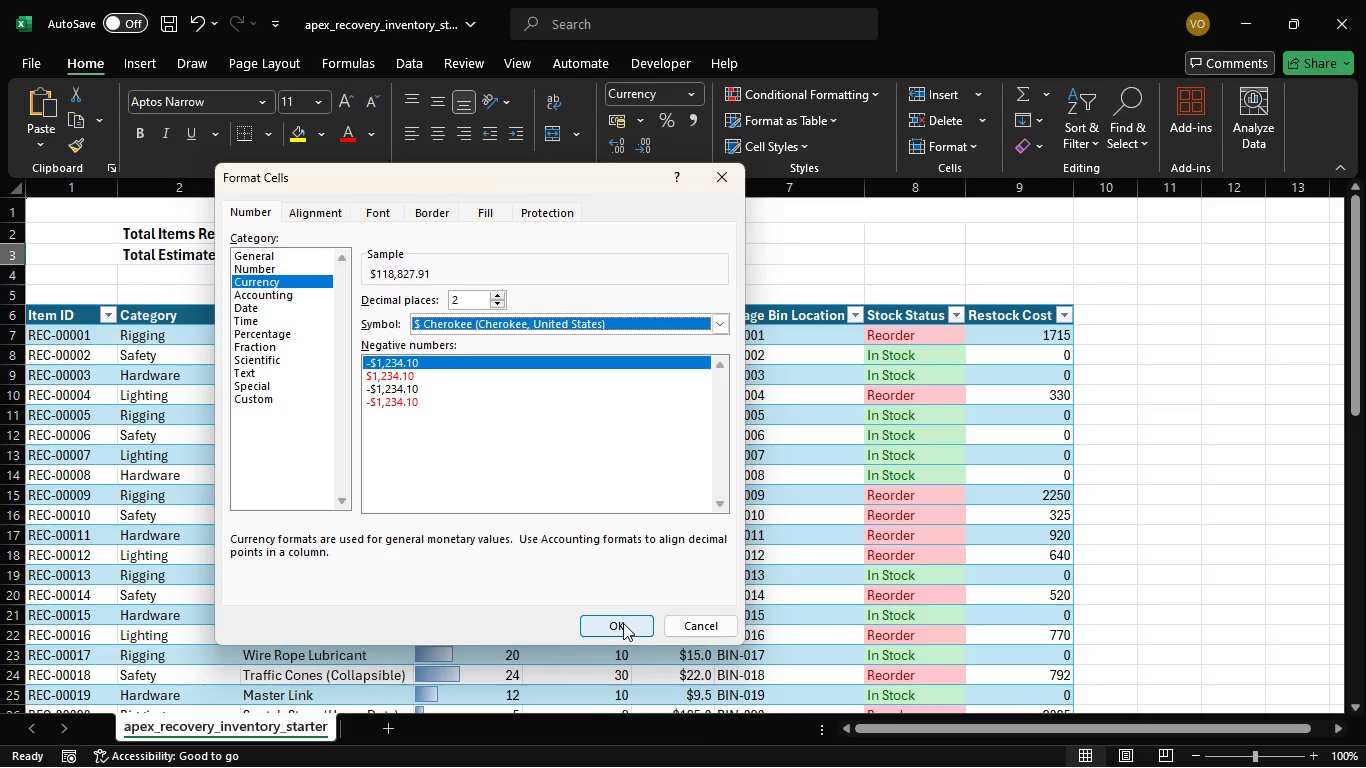 
left_click([623, 623])
 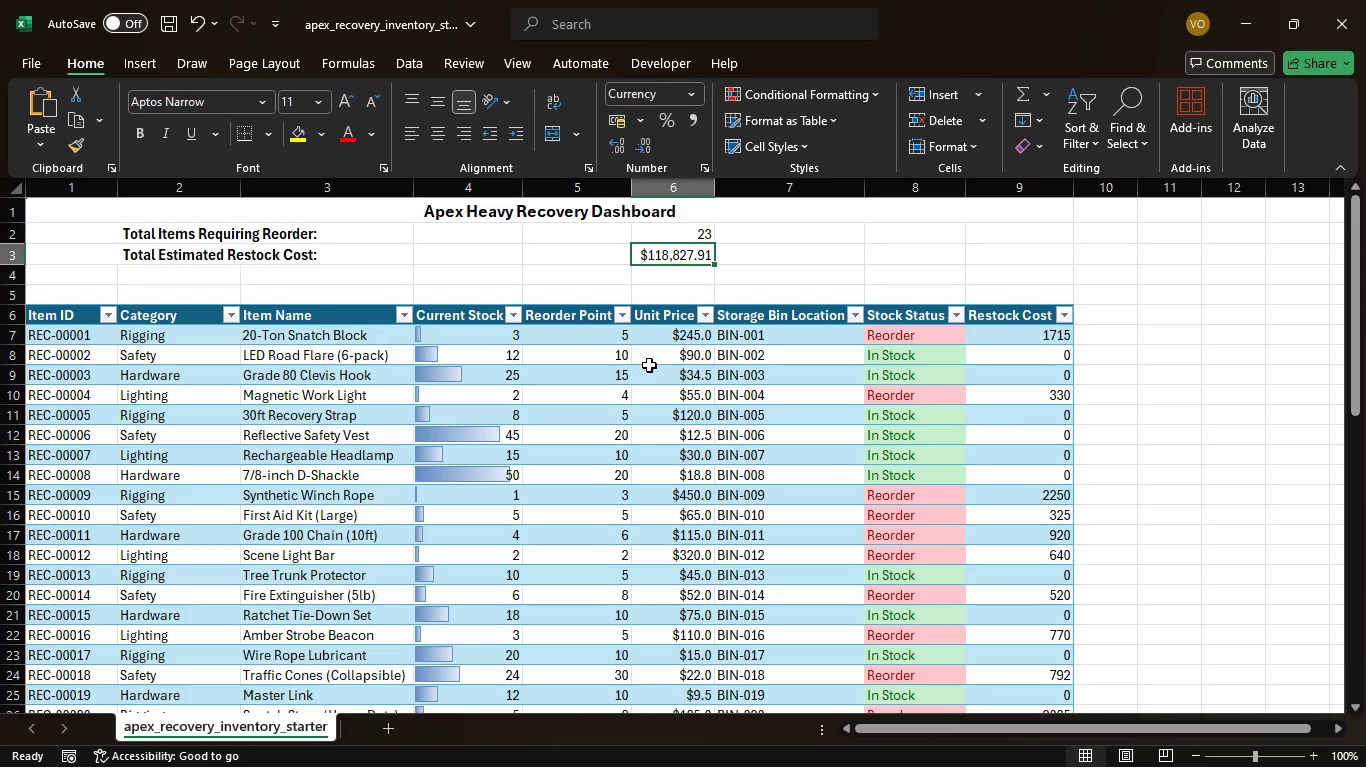 
wait(24.61)
 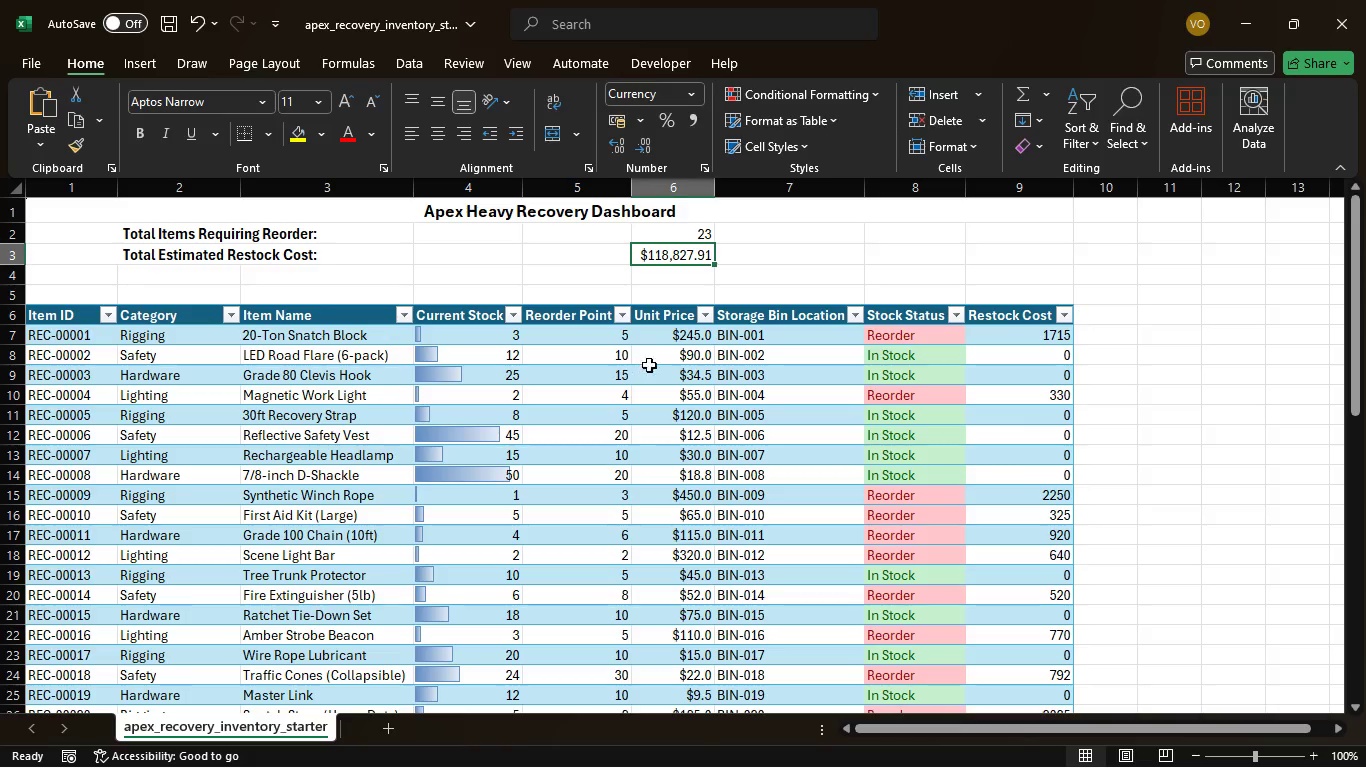 
left_click([1022, 311])
 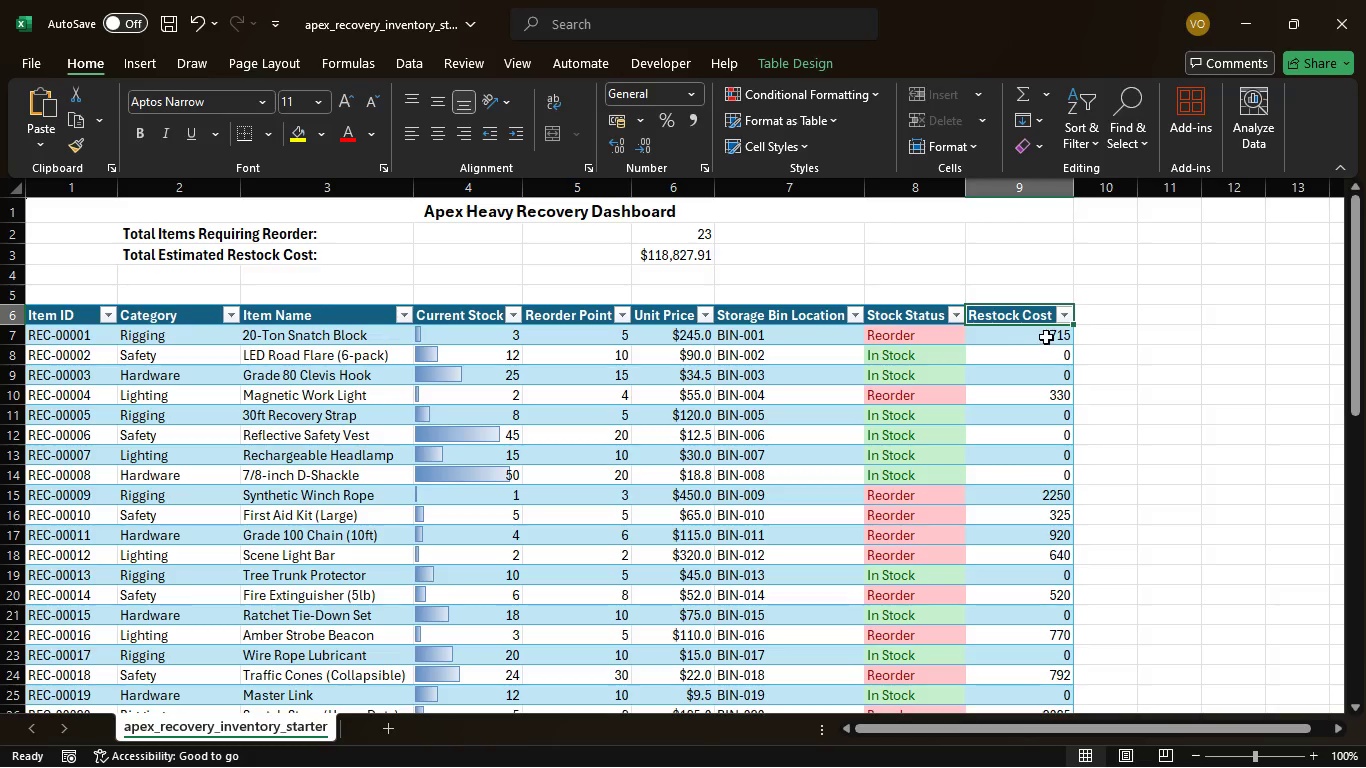 
left_click_drag(start_coordinate=[1045, 336], to_coordinate=[1064, 637])
 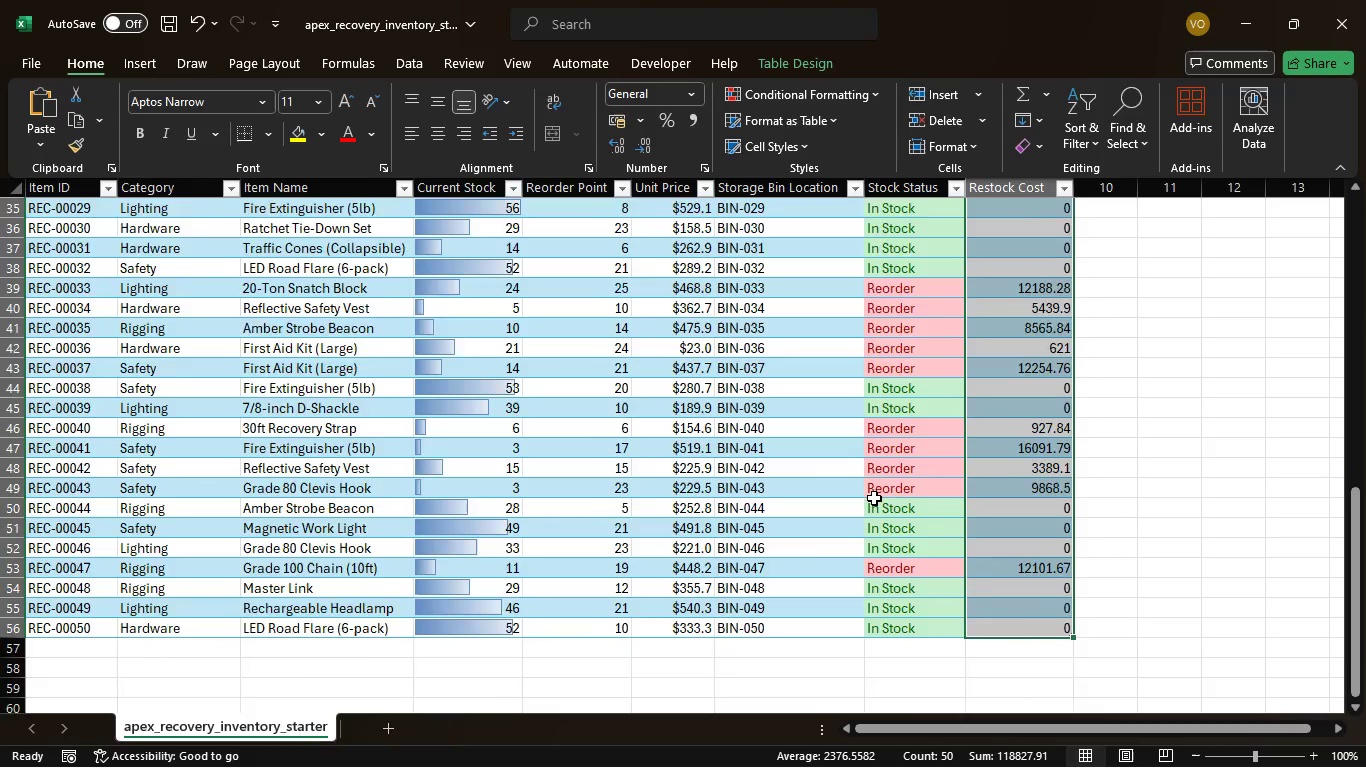 
scroll: coordinate [874, 498], scroll_direction: up, amount: 17.0
 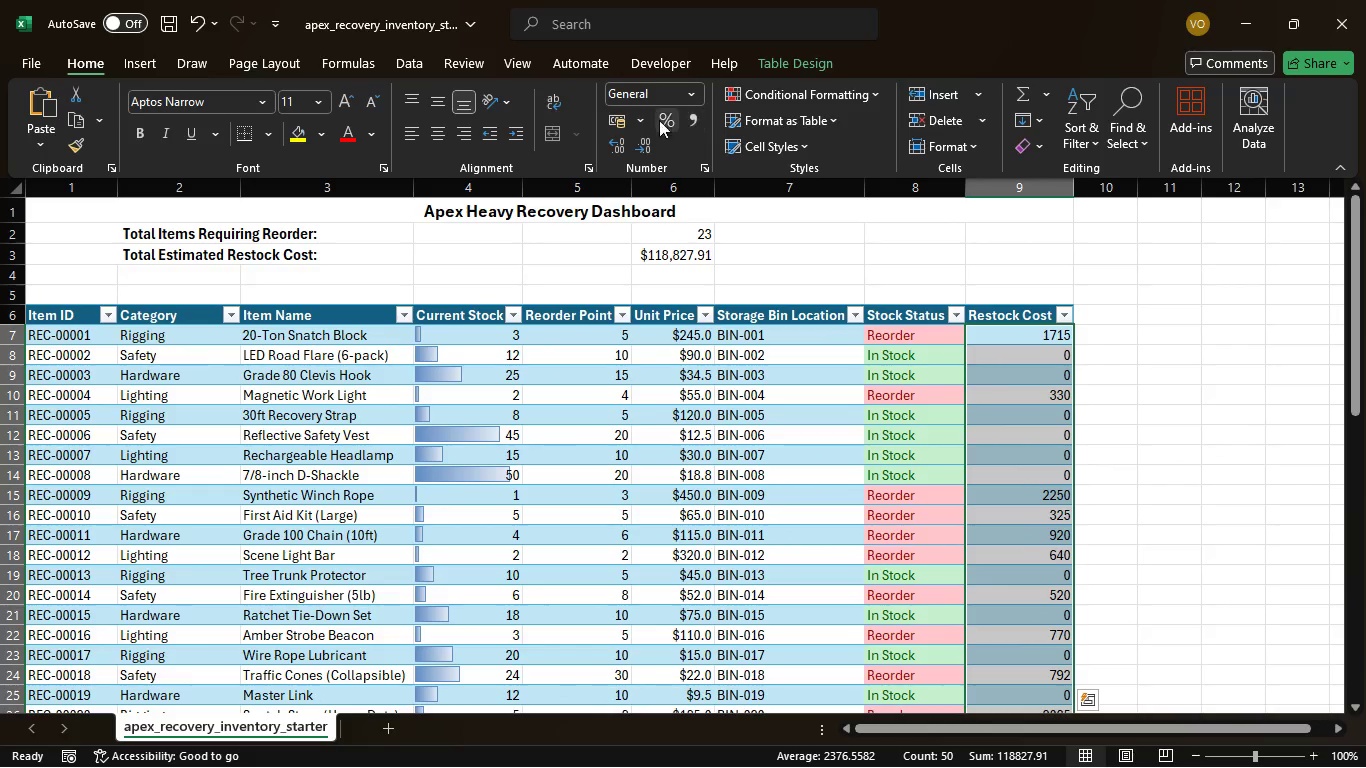 
left_click([688, 93])
 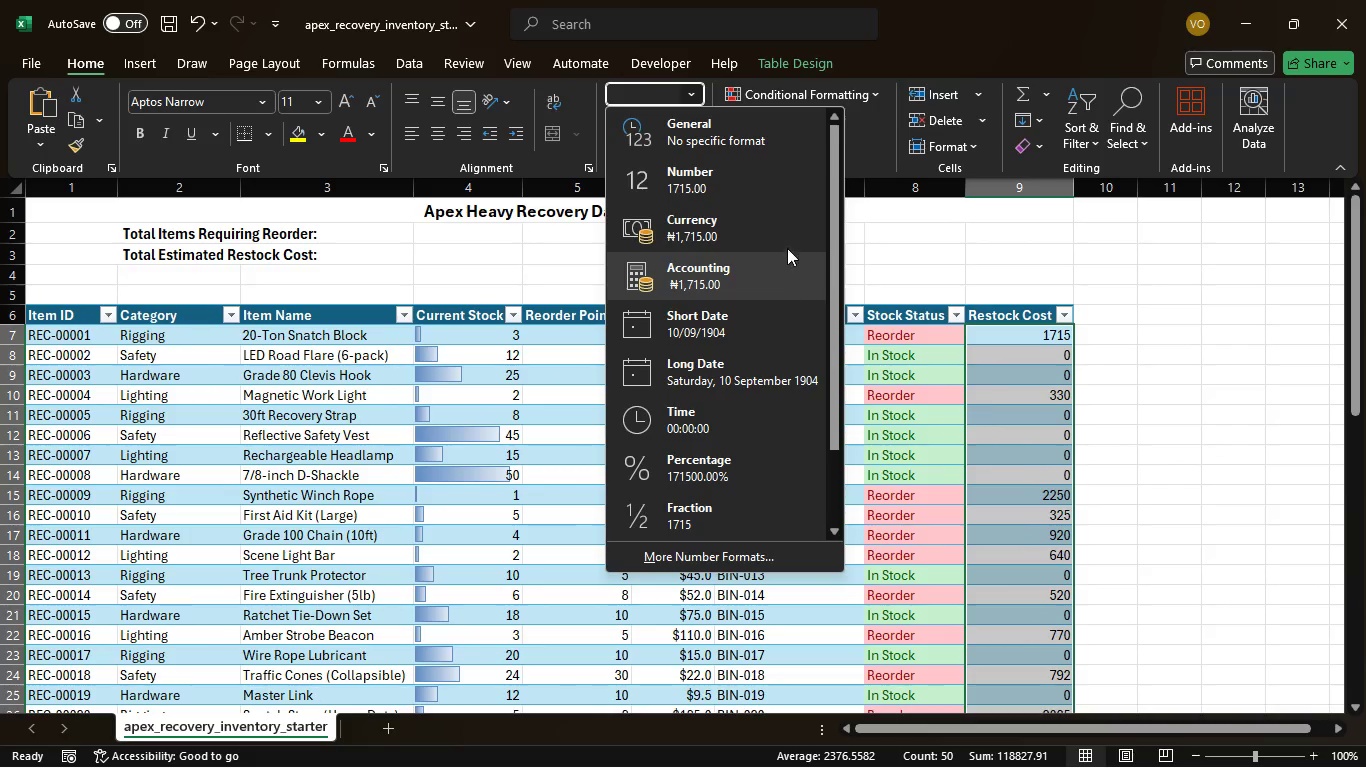 
left_click([767, 549])
 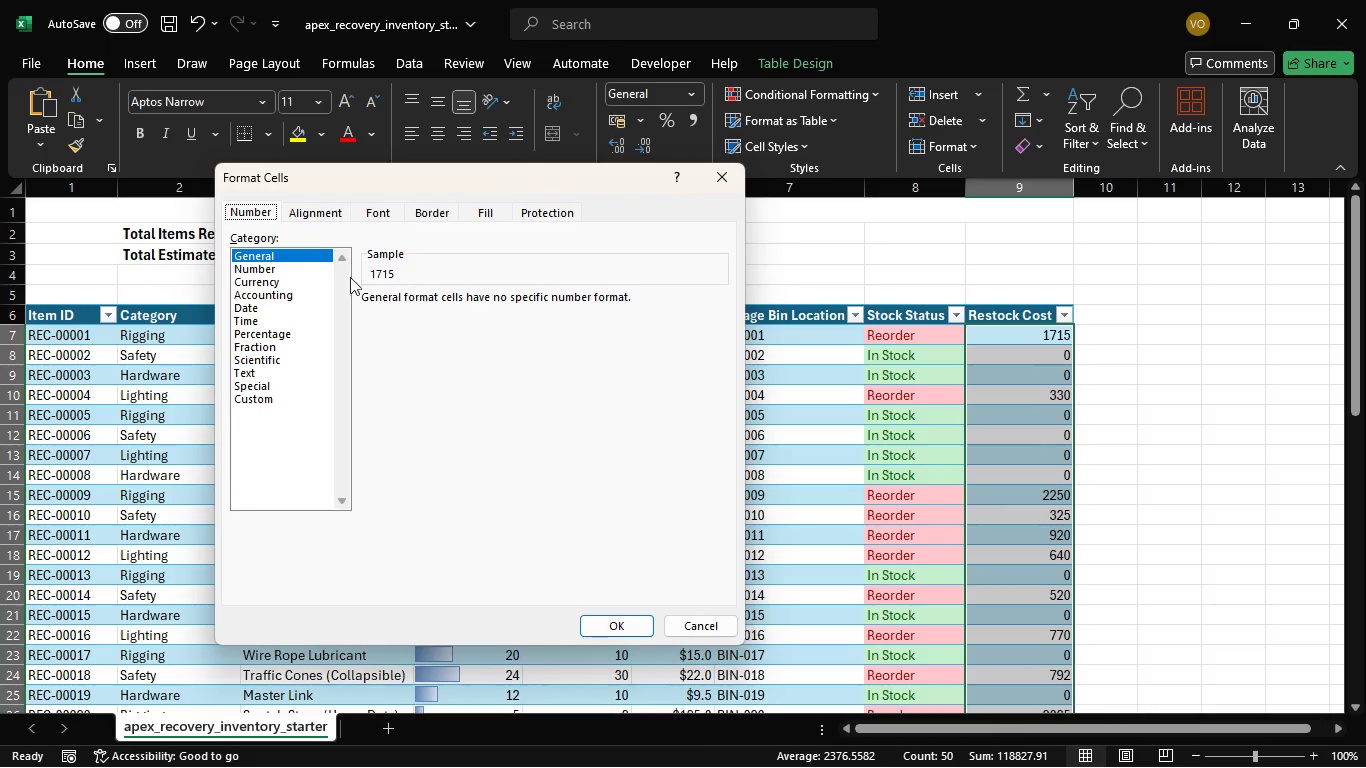 
left_click([267, 279])
 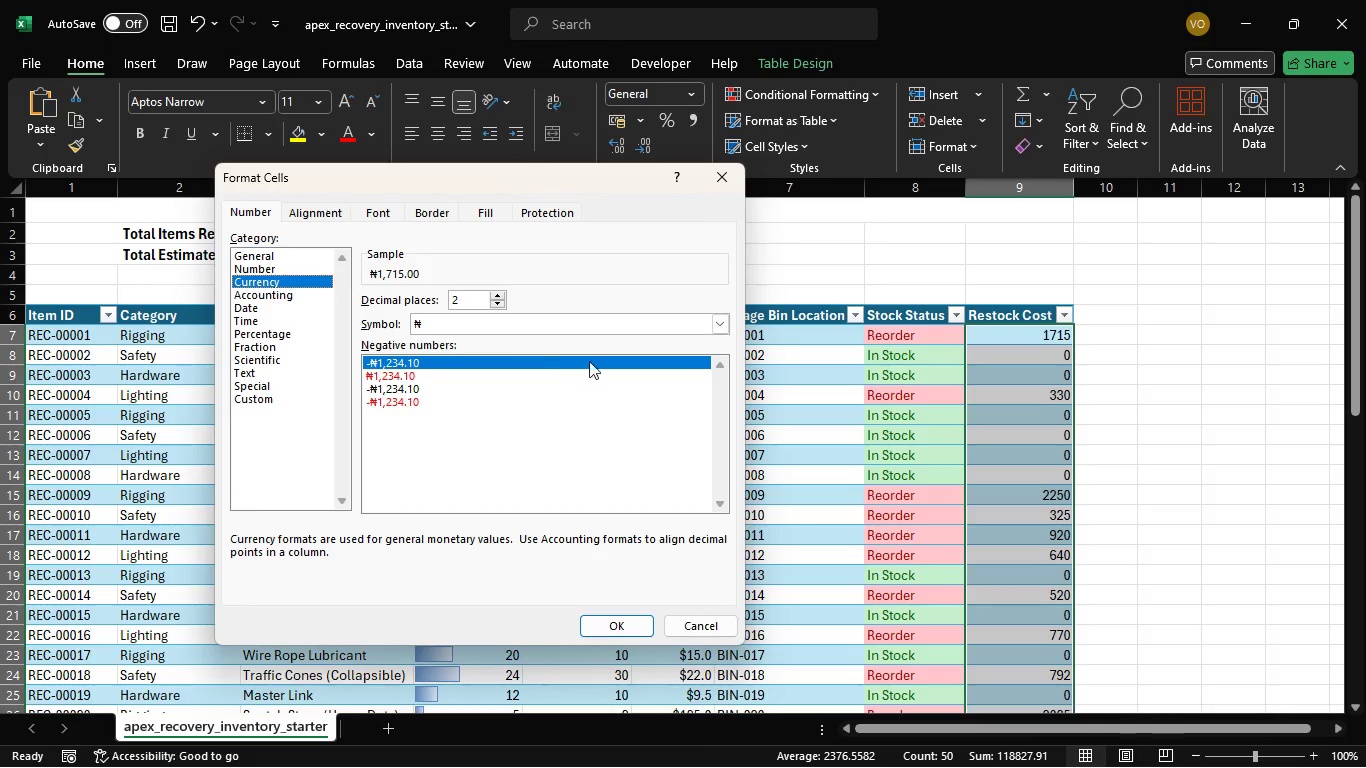 
left_click([617, 331])
 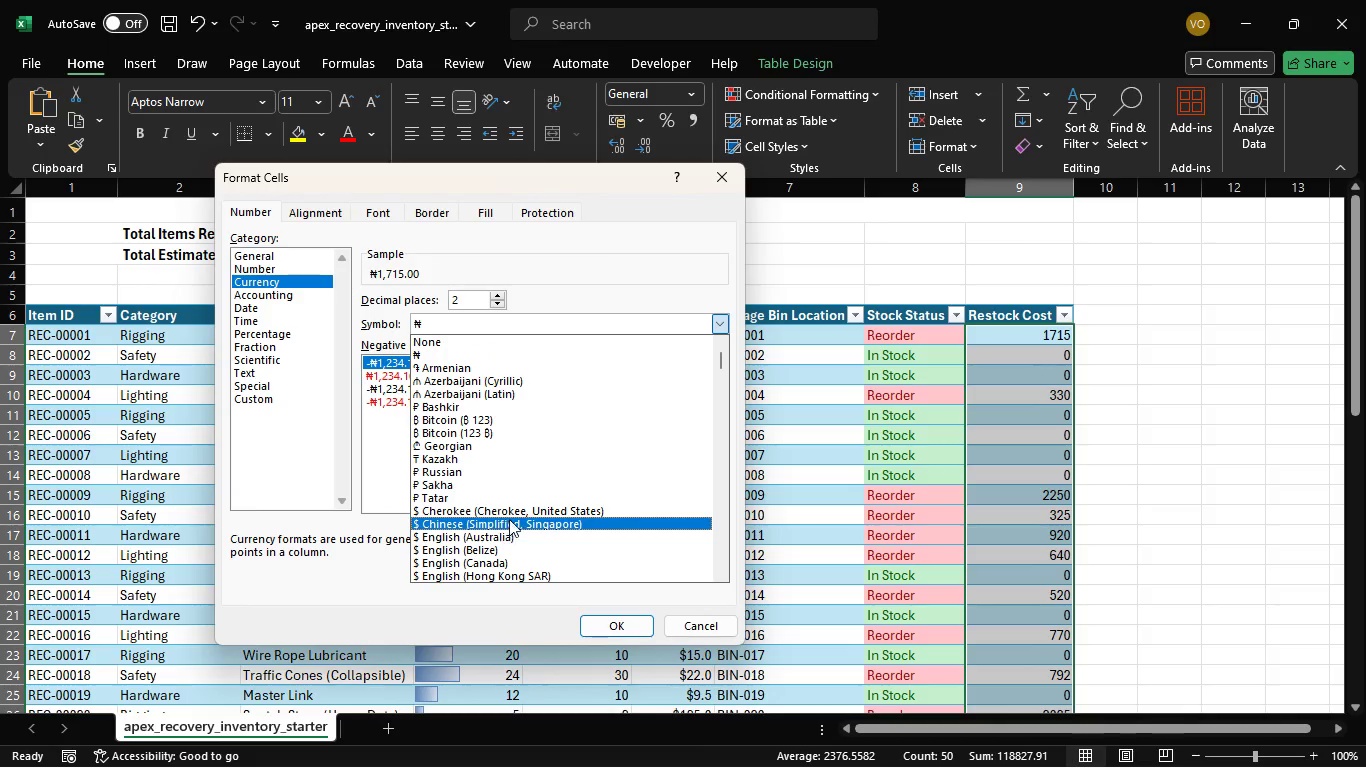 
left_click([519, 512])
 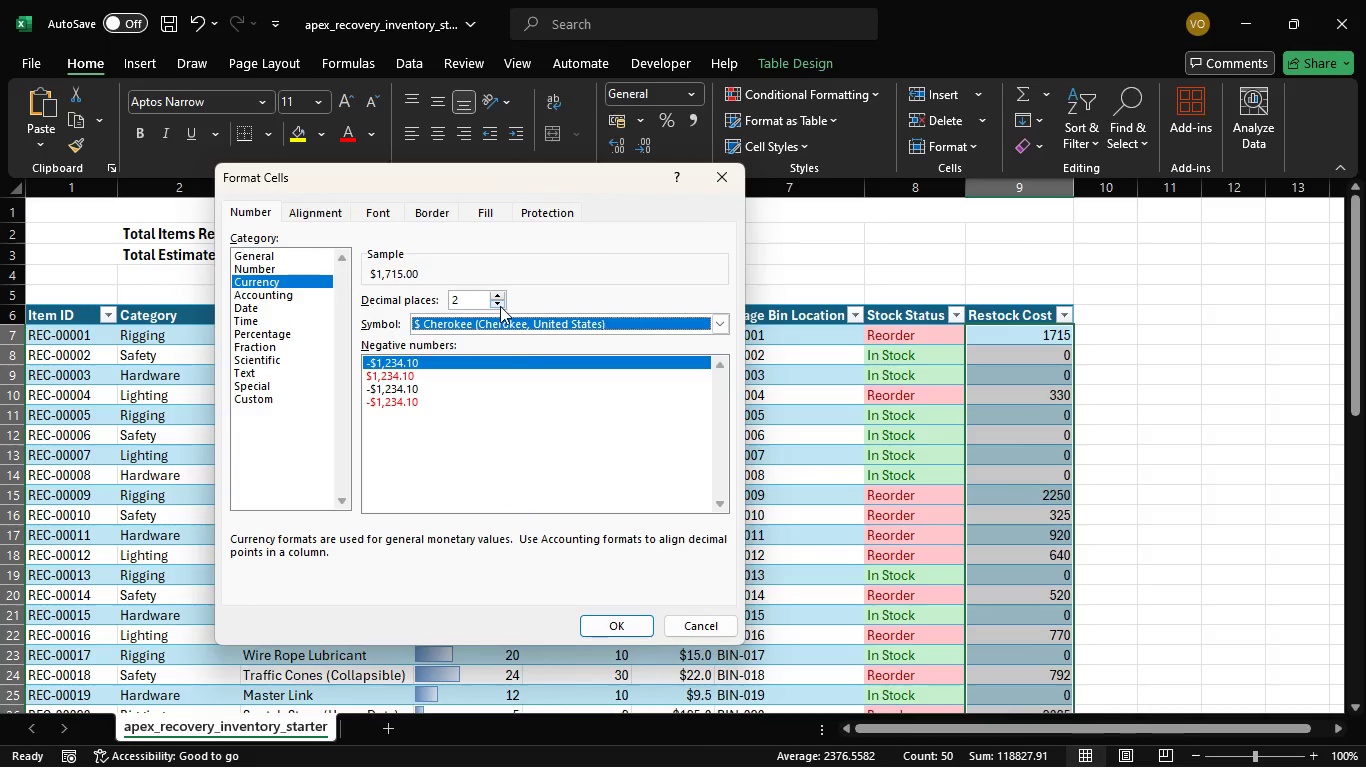 
left_click([626, 619])
 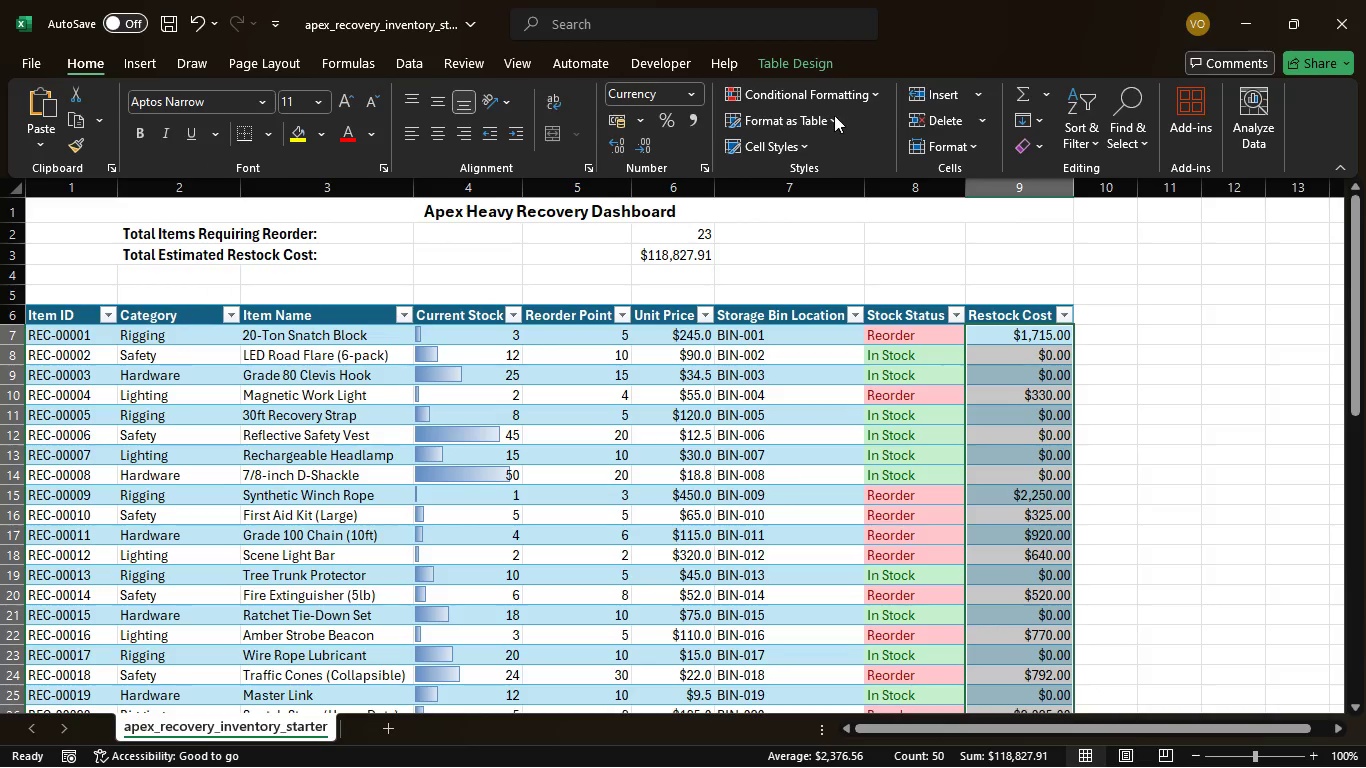 
wait(5.95)
 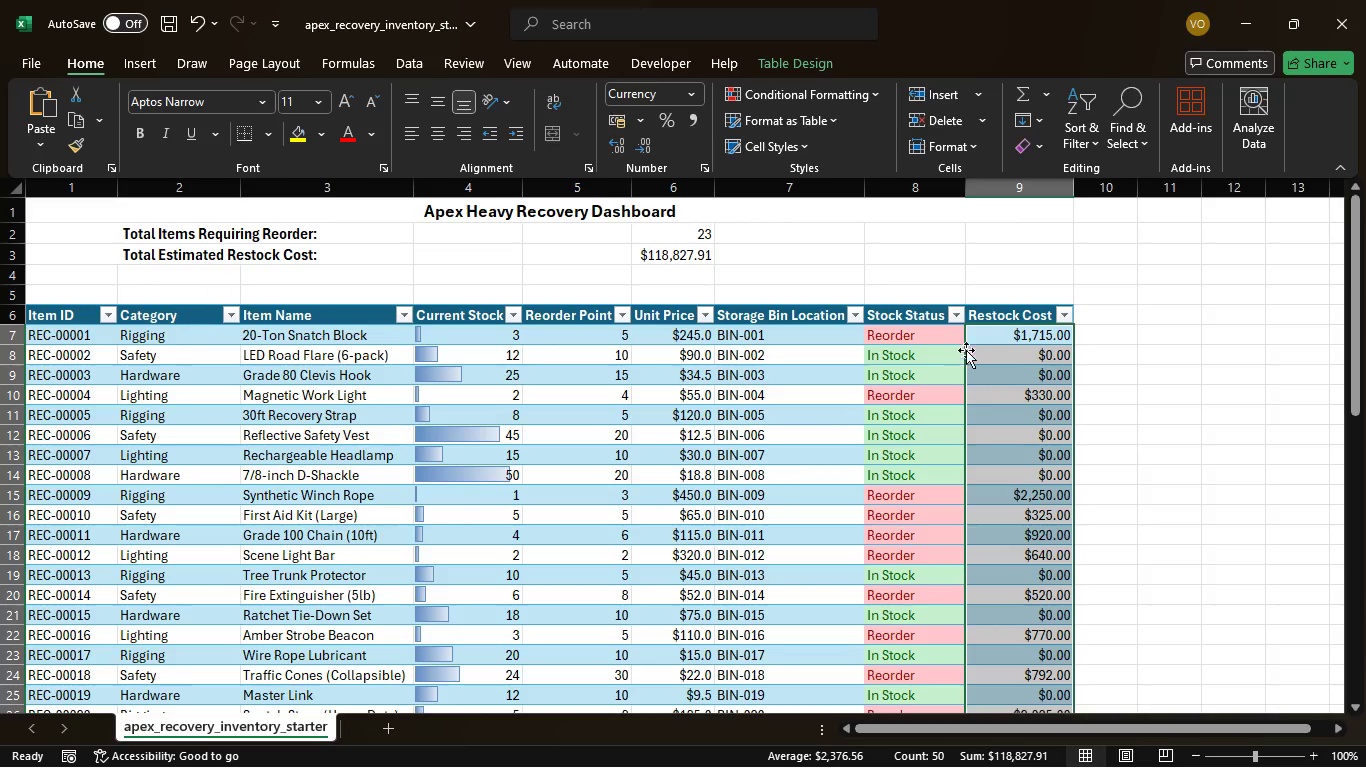 
left_click([691, 96])
 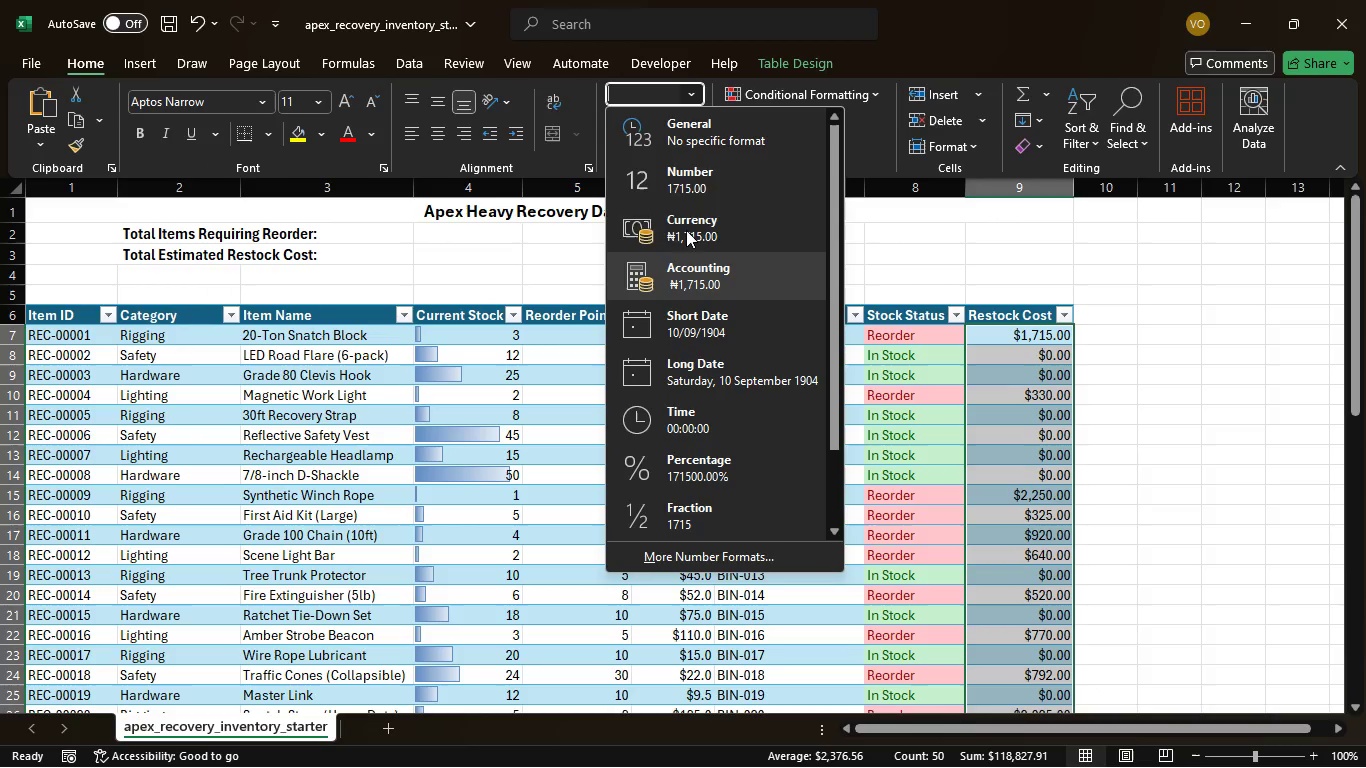 
left_click([895, 218])
 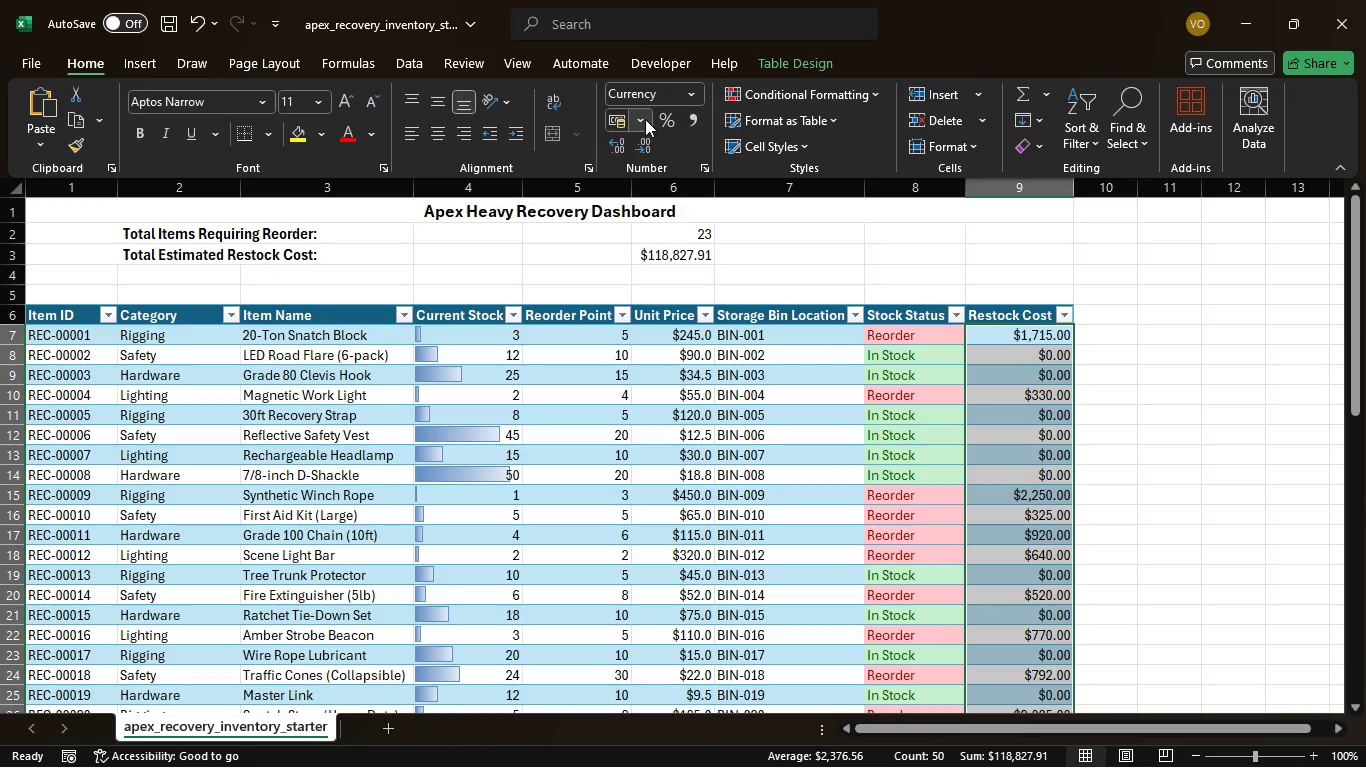 
mouse_move([696, 139])
 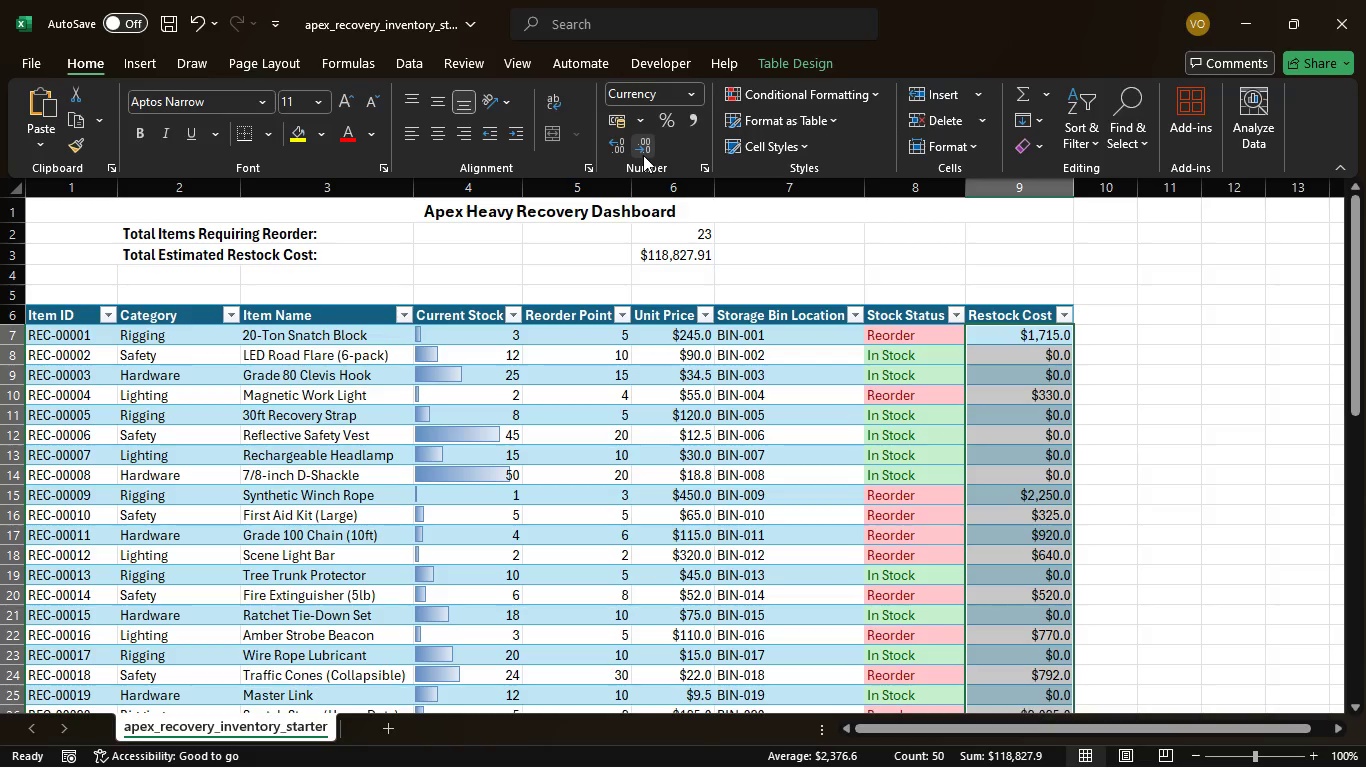 
left_click([643, 155])
 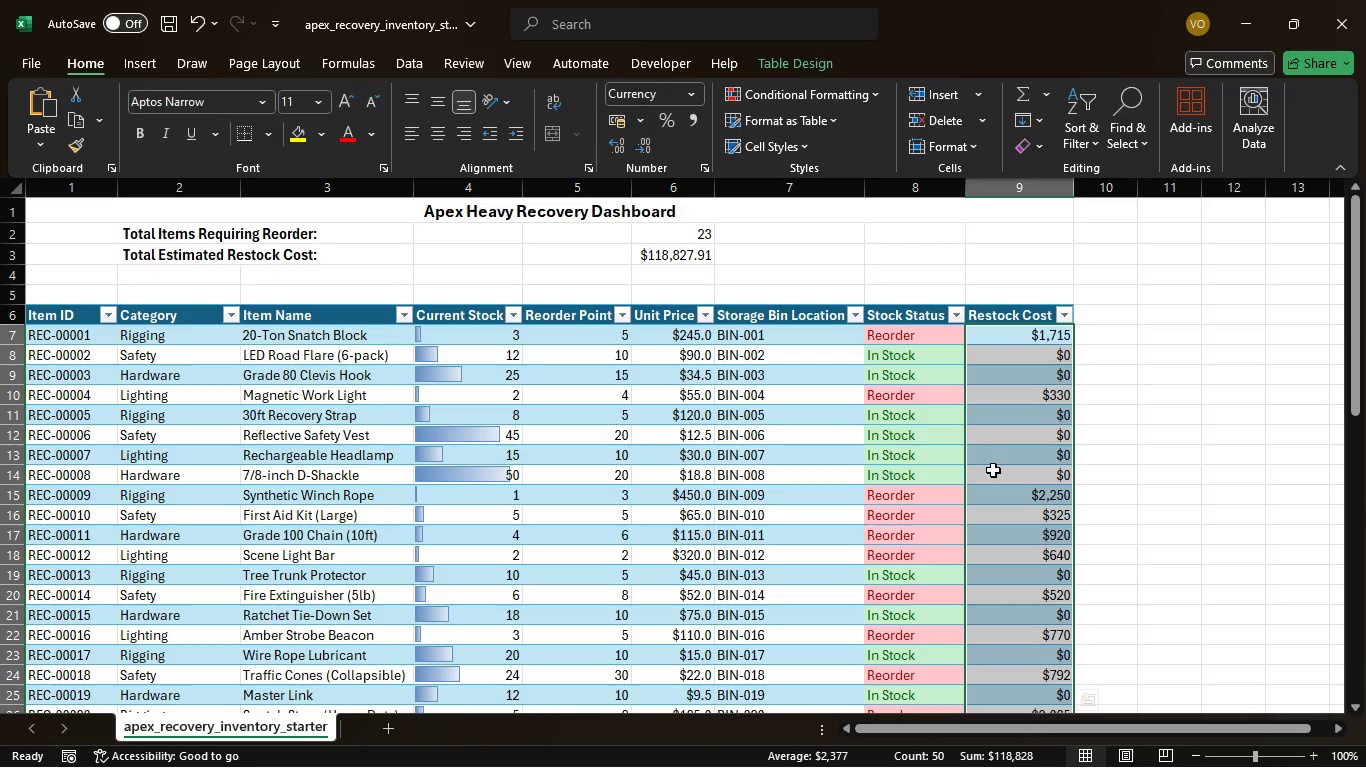 
wait(9.25)
 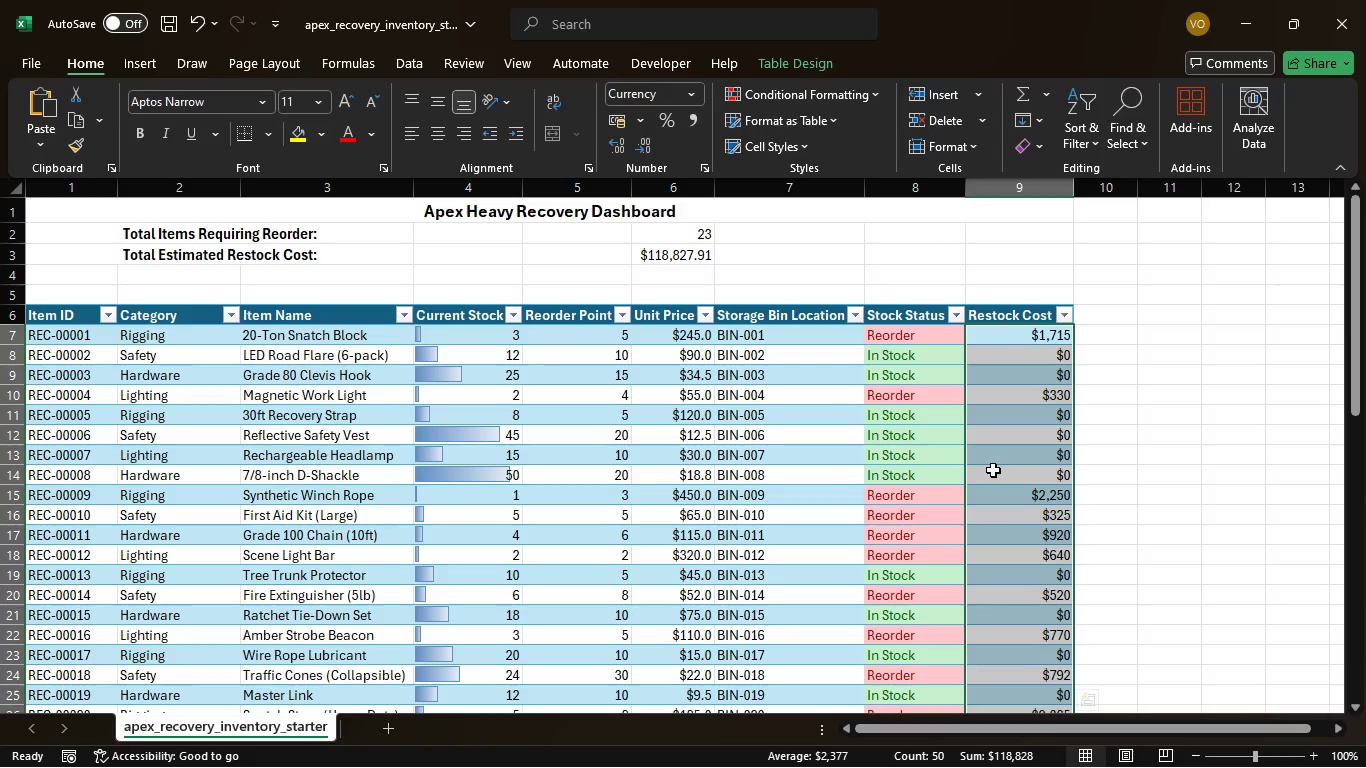 
scroll: coordinate [707, 409], scroll_direction: down, amount: 3.0
 